 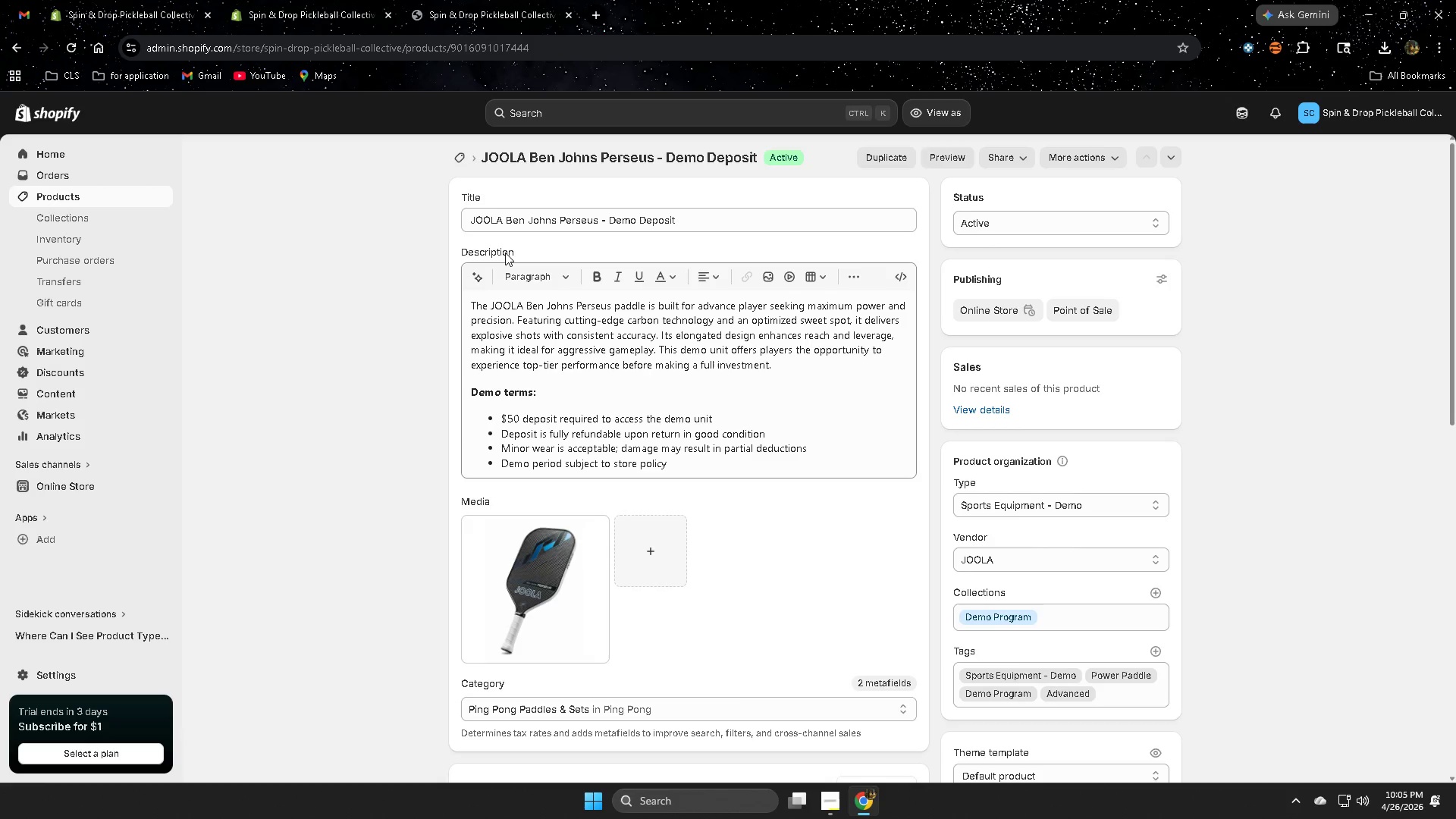 
left_click([70, 200])
 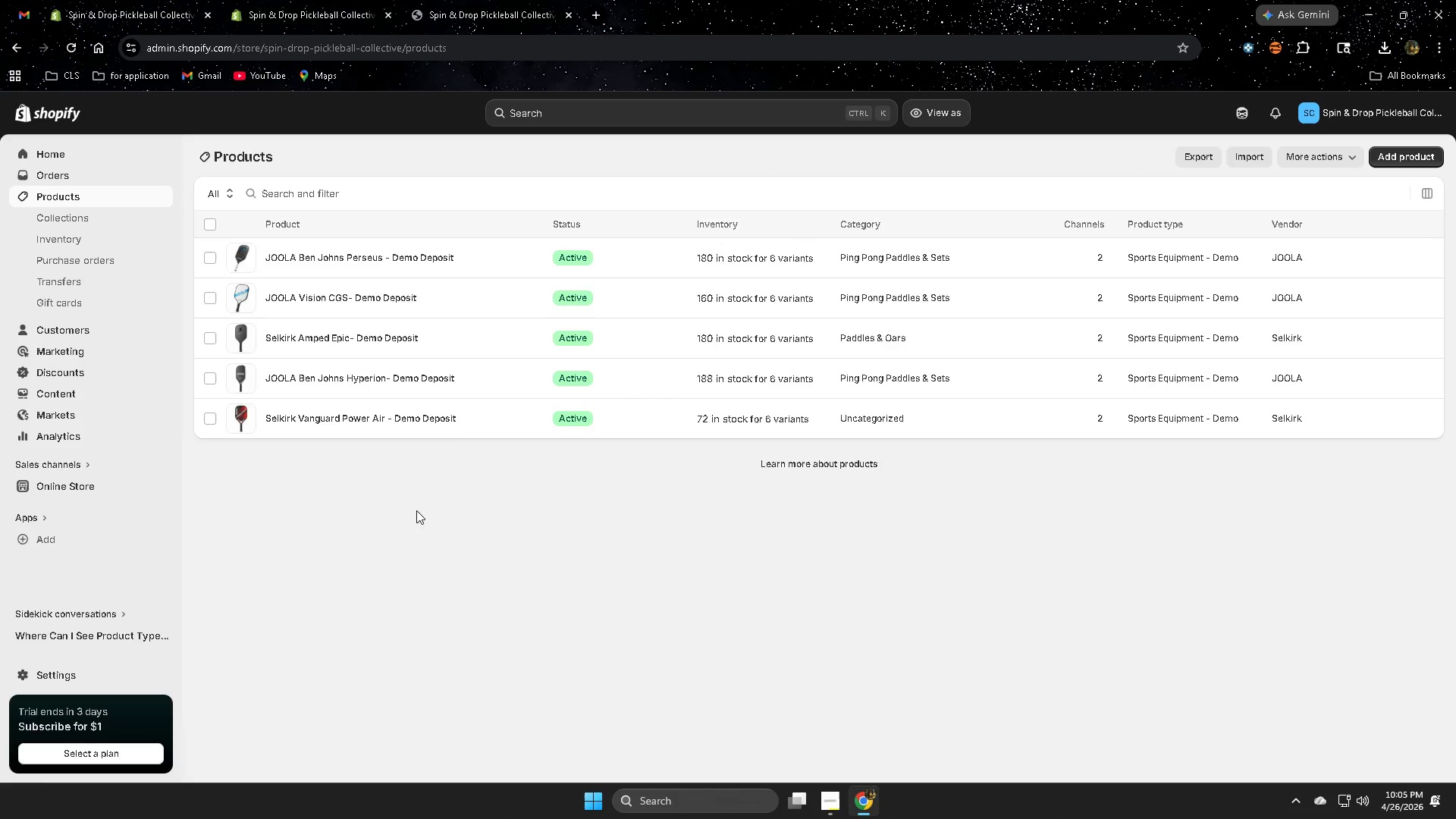 
left_click([632, 420])
 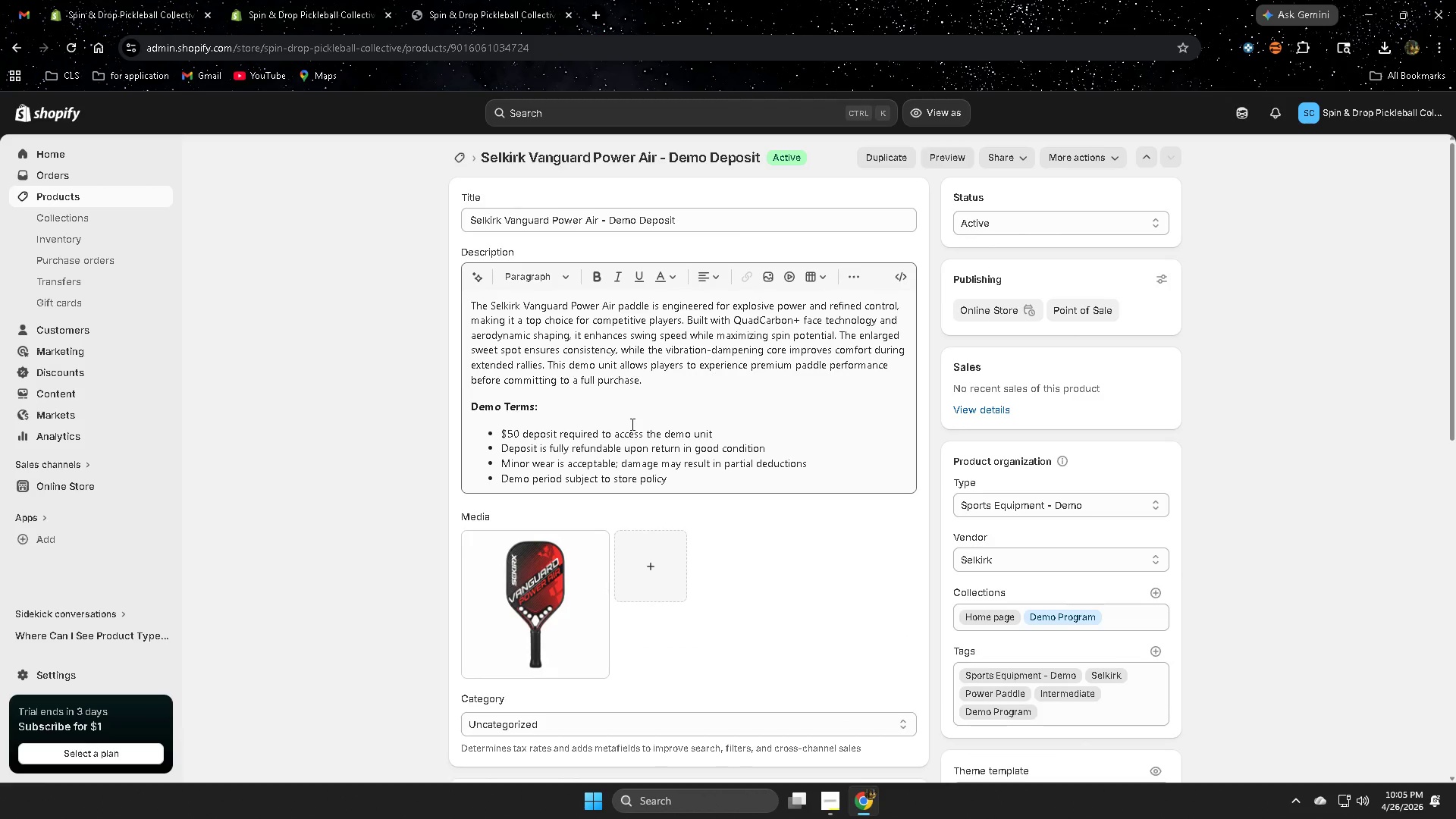 
wait(8.83)
 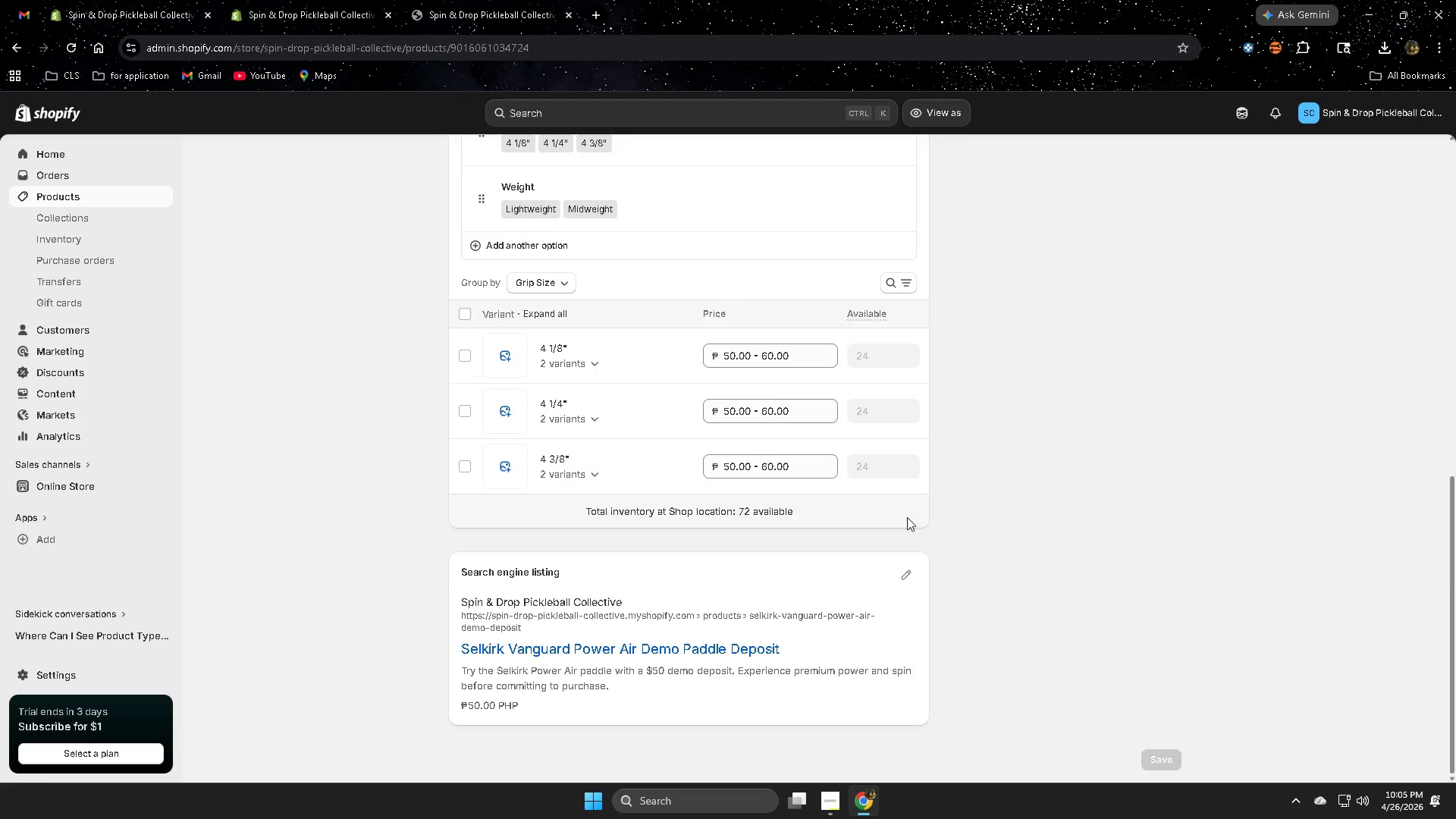 
left_click([903, 581])
 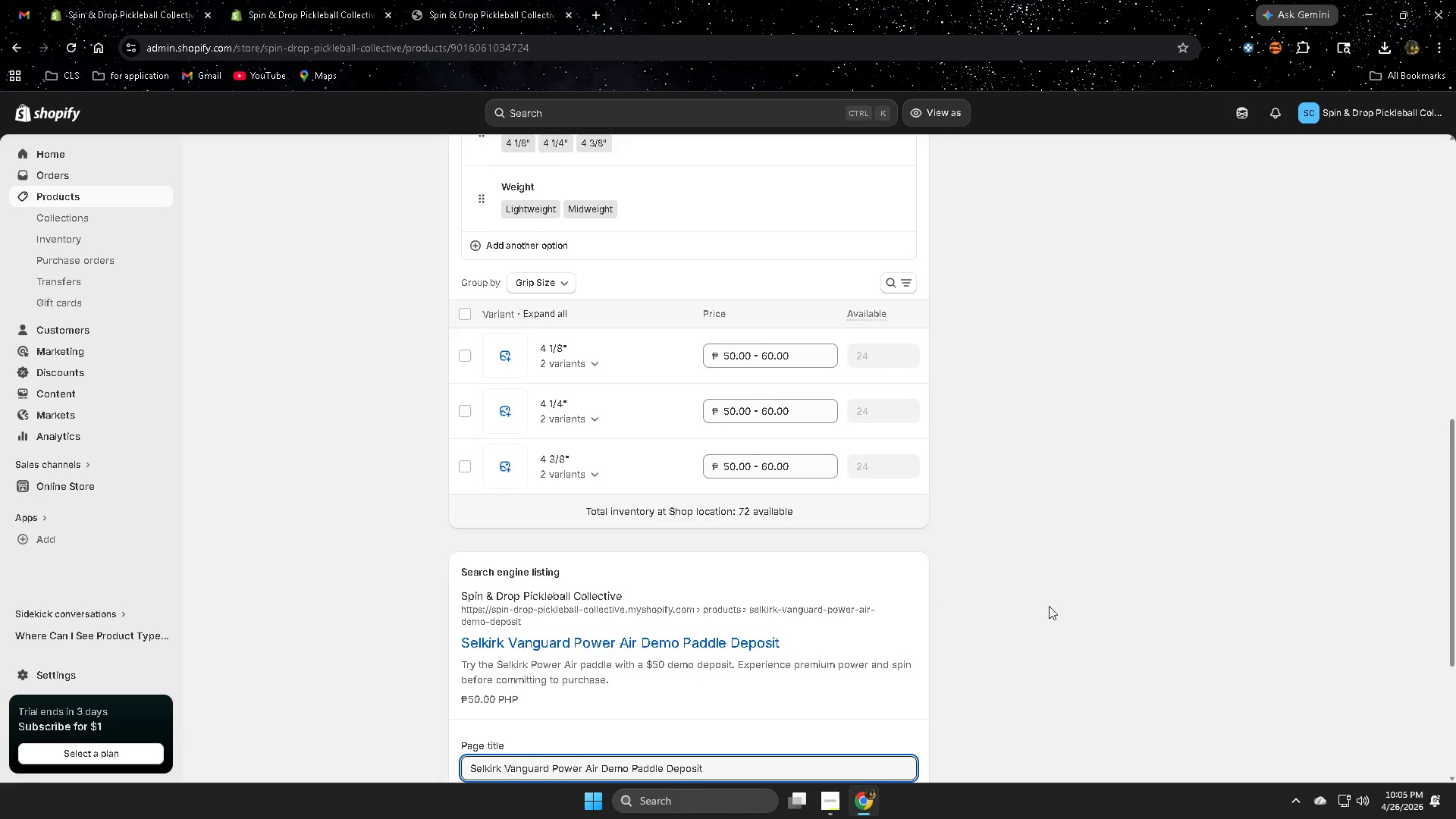 
scroll: coordinate [886, 518], scroll_direction: down, amount: 11.0
 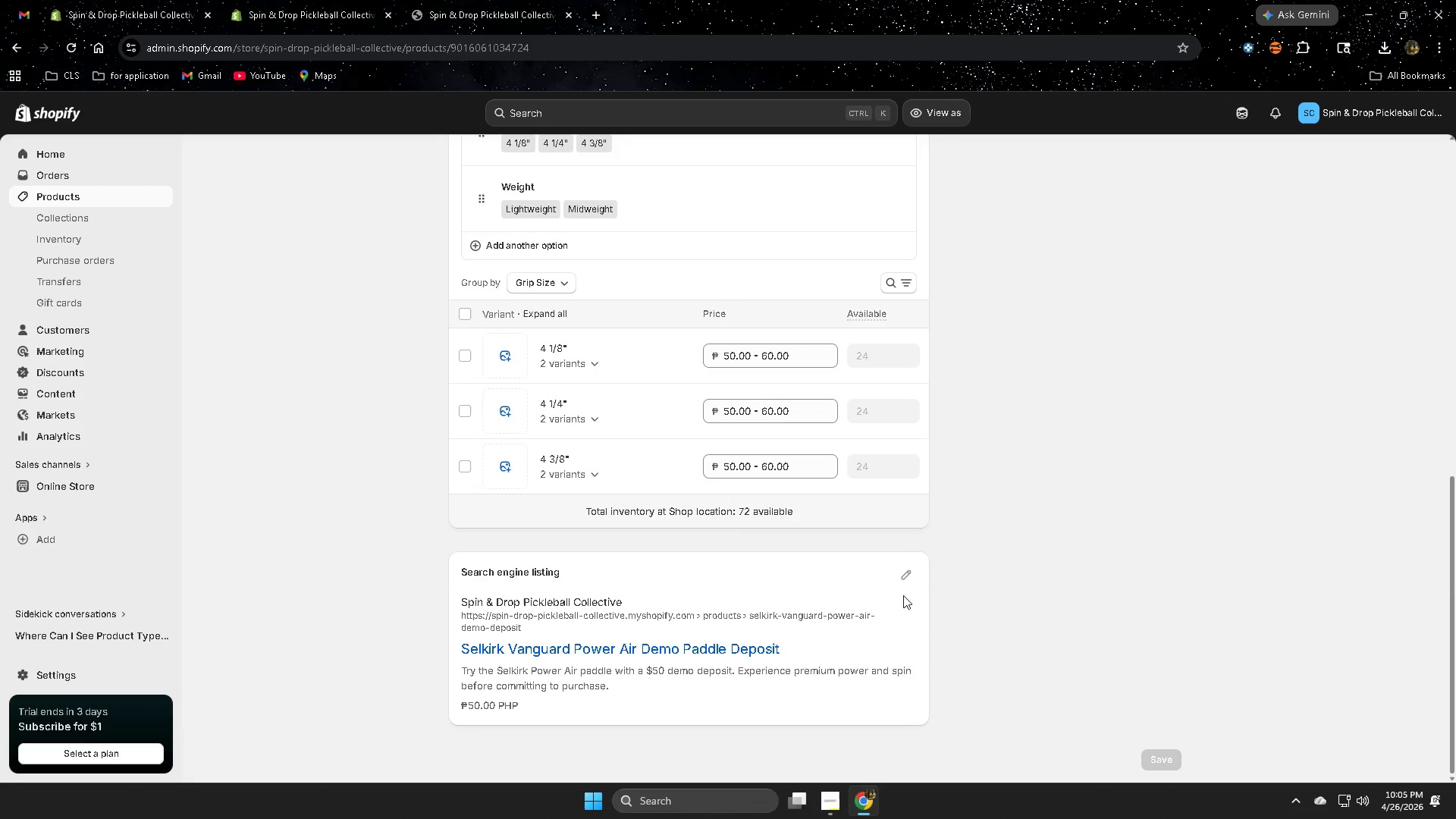 
left_click([1241, 112])
 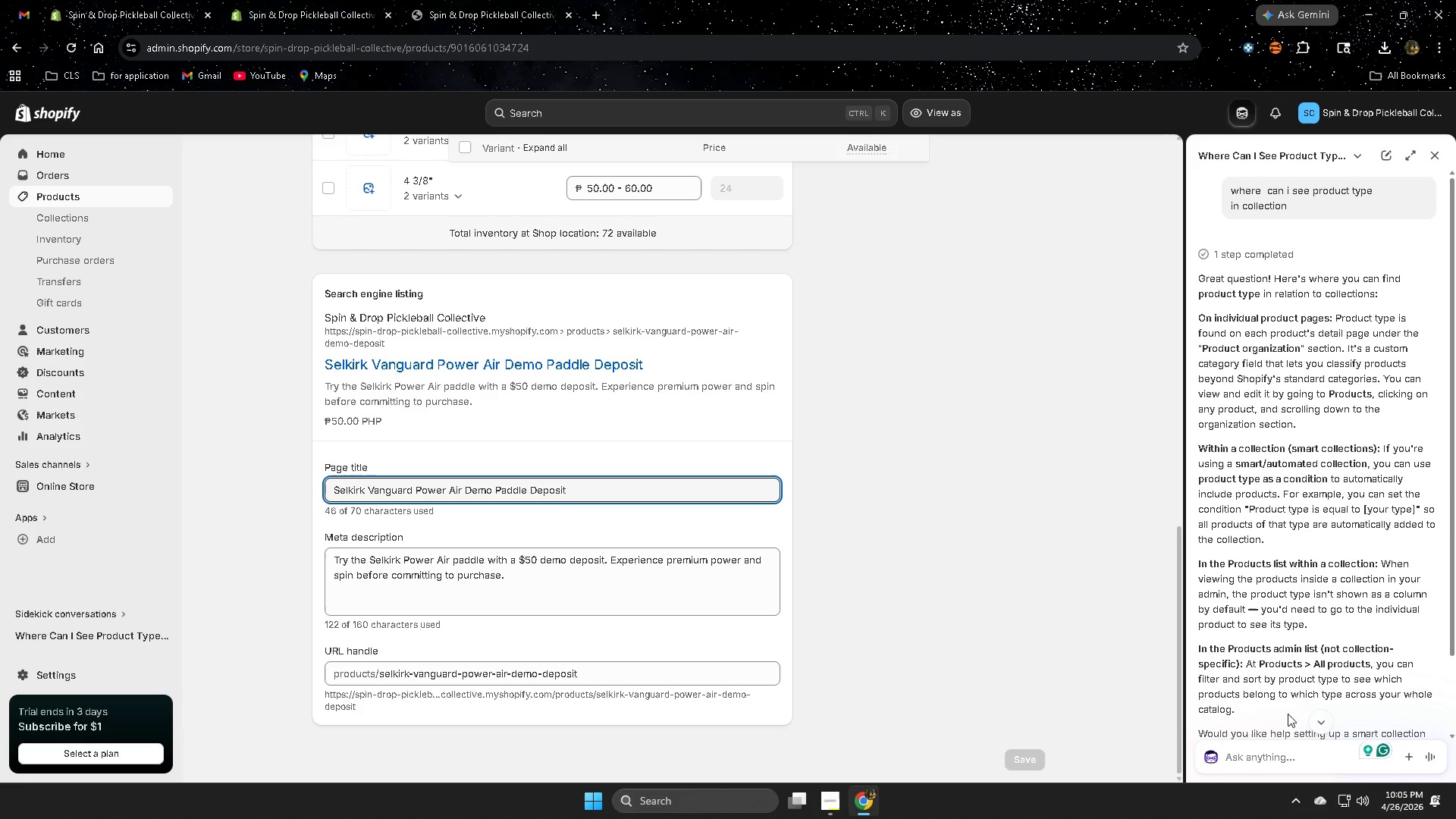 
scroll: coordinate [1117, 609], scroll_direction: down, amount: 4.0
 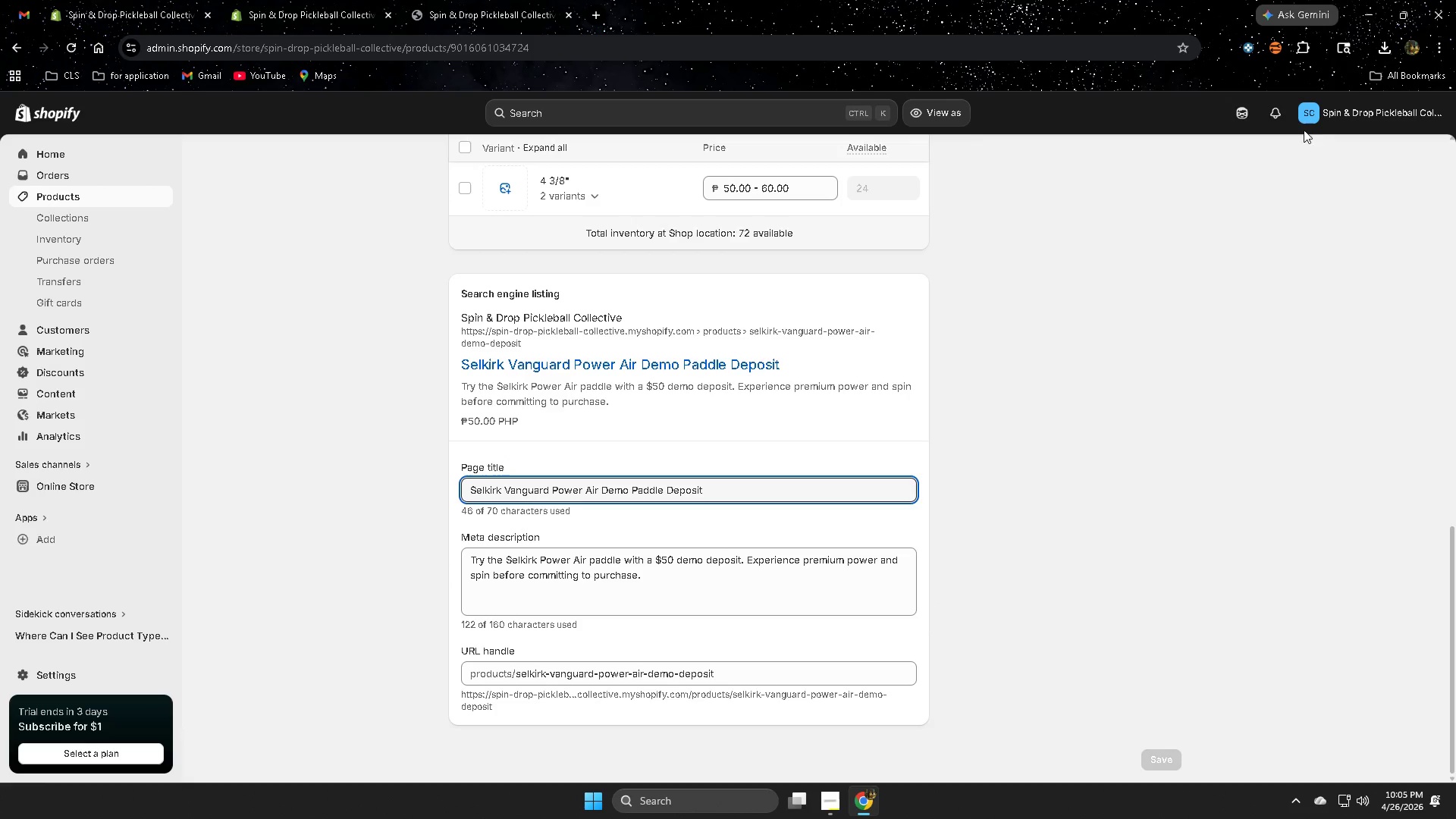 
left_click([1252, 757])
 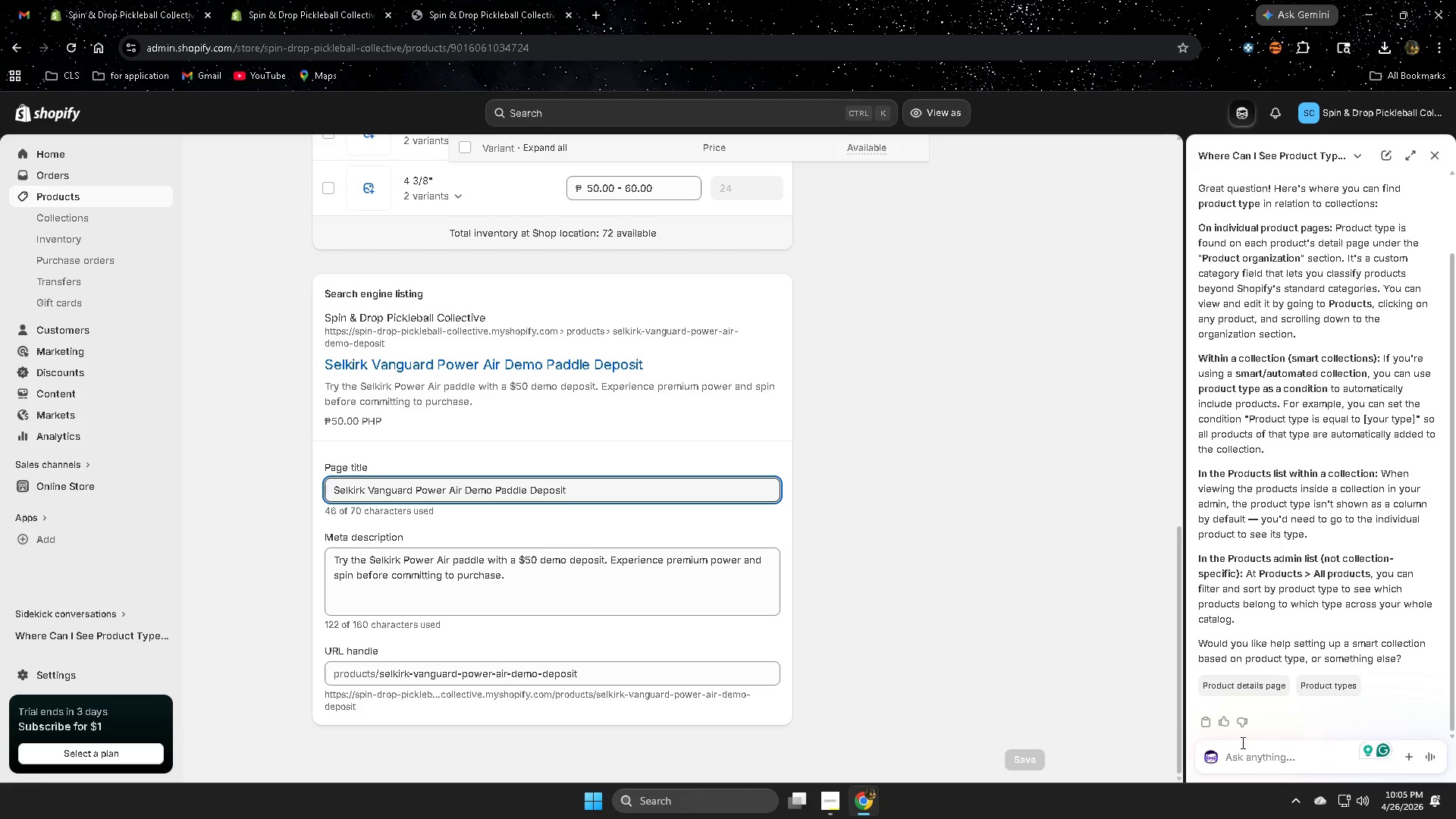 
type(can you ig)
key(Backspace)
key(Backspace)
type(give me )
 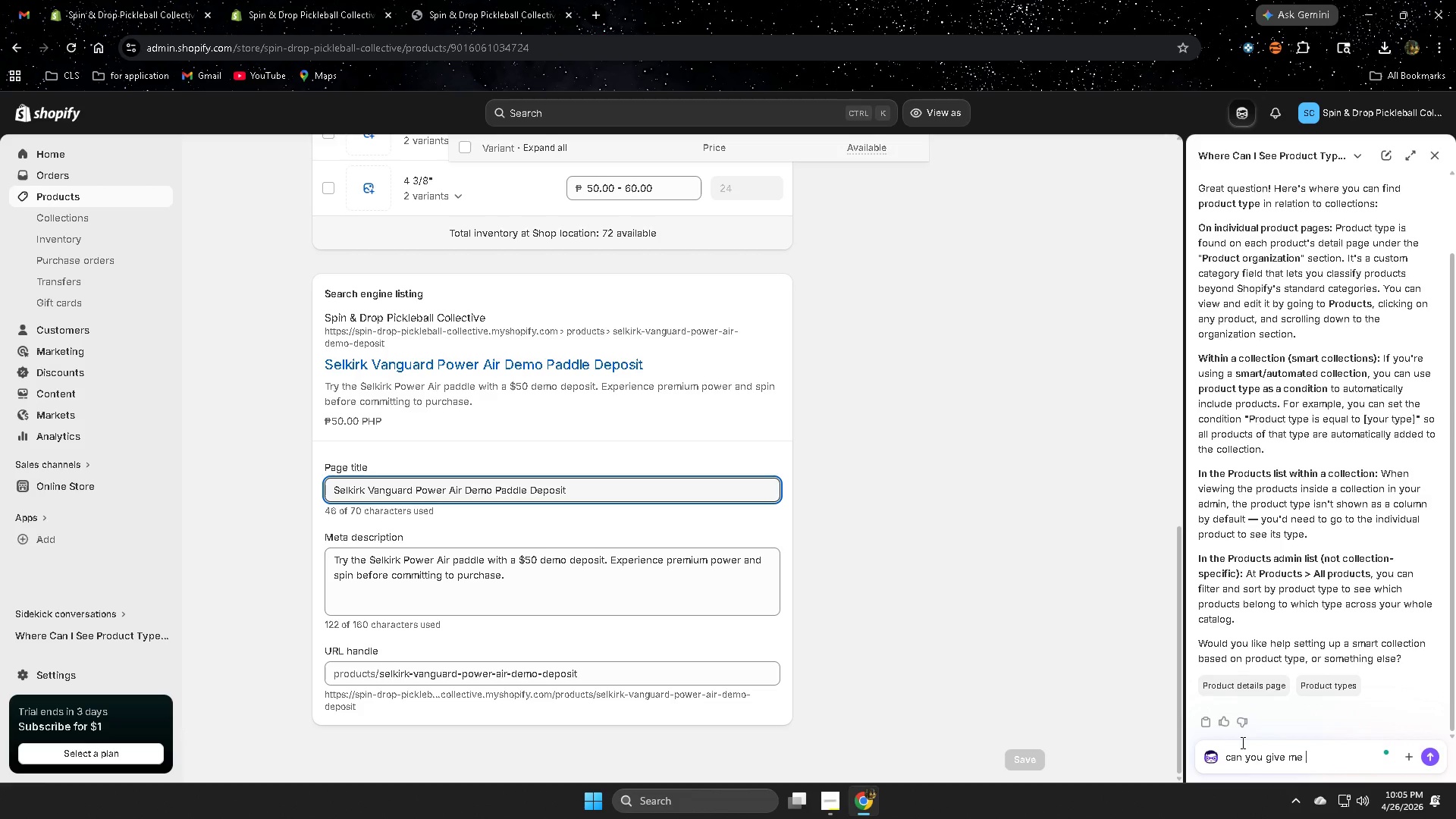 
scroll: coordinate [1268, 687], scroll_direction: down, amount: 4.0
 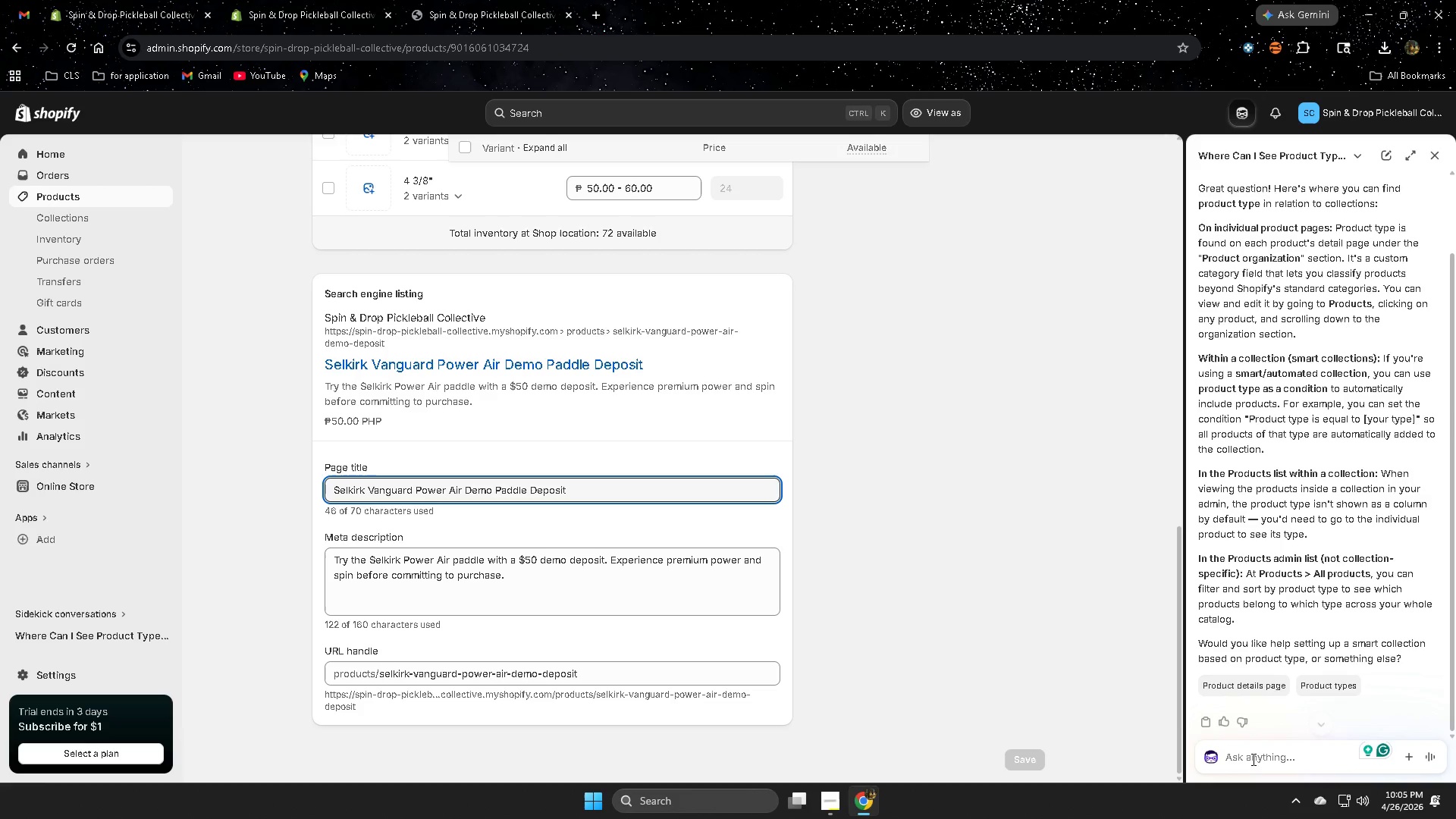 
type(alt text )
key(Backspace)
key(Backspace)
key(Backspace)
key(Backspace)
key(Backspace)
key(Backspace)
key(Backspace)
key(Backspace)
key(Backspace)
type(METa)
key(Backspace)
key(Backspace)
key(Backspace)
key(Backspace)
type(meta til)
key(Backspace)
type(tle and meta dc)
key(Backspace)
type(ec)
 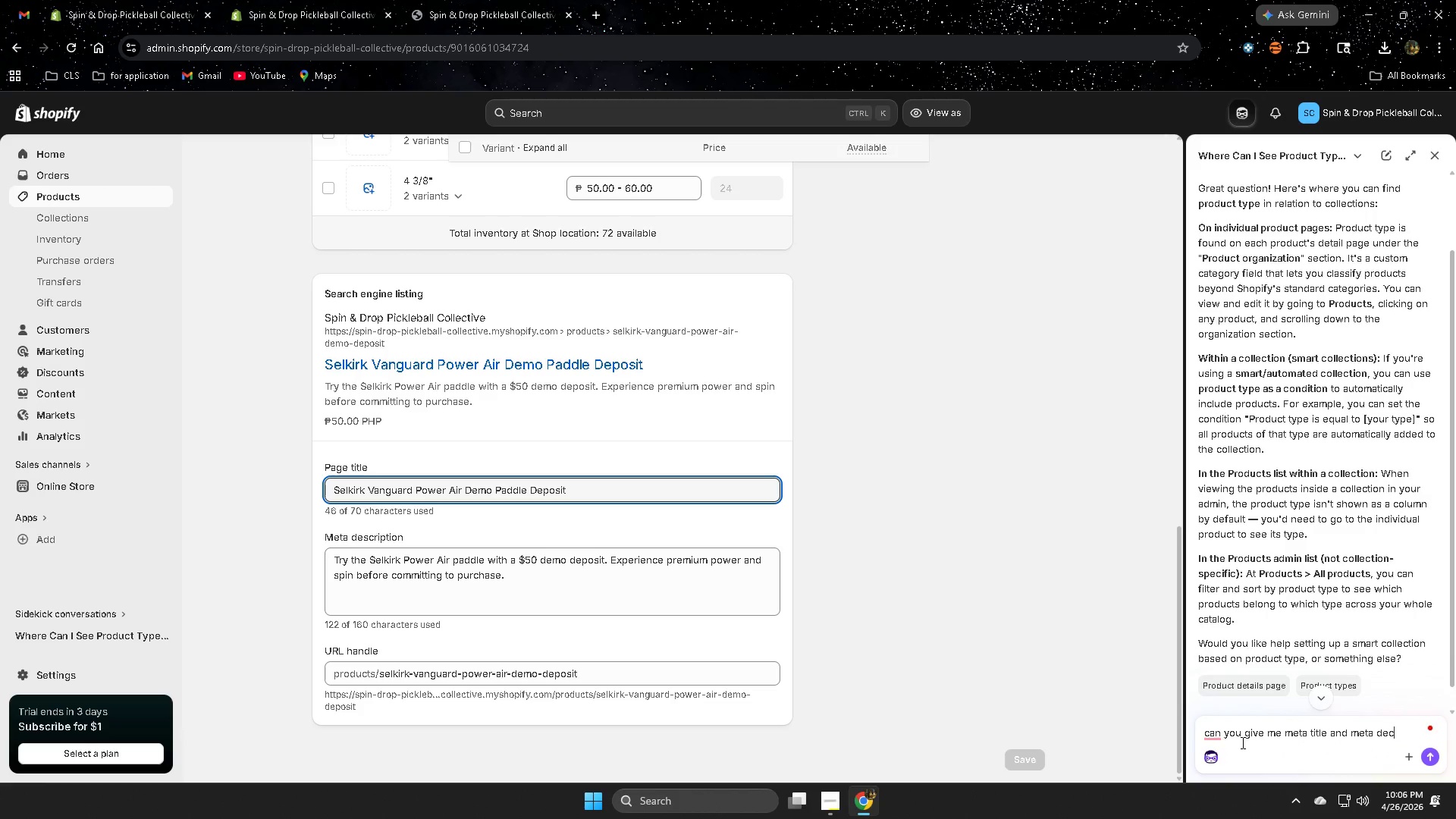 
wait(5.33)
 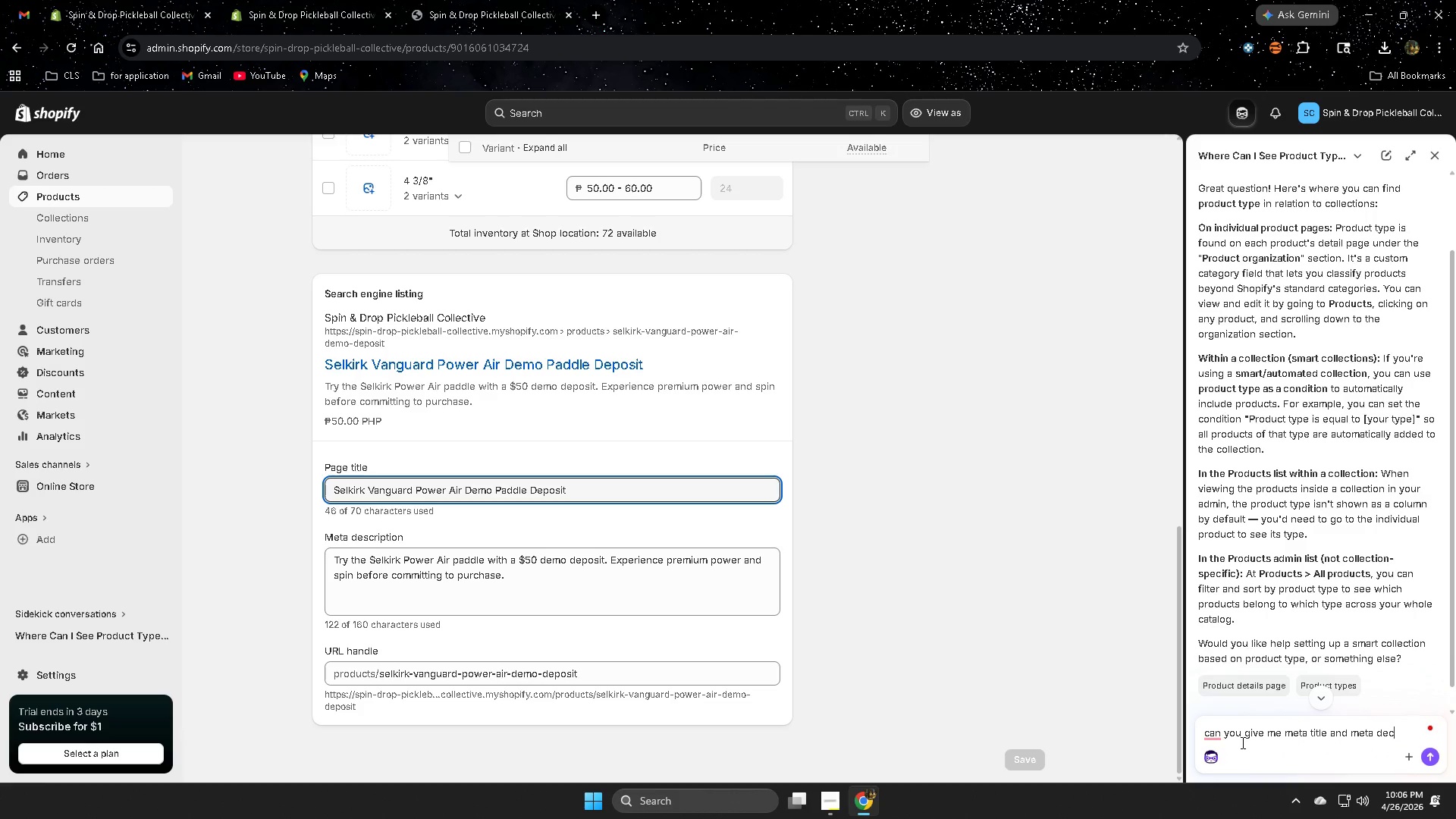 
key(Backspace)
 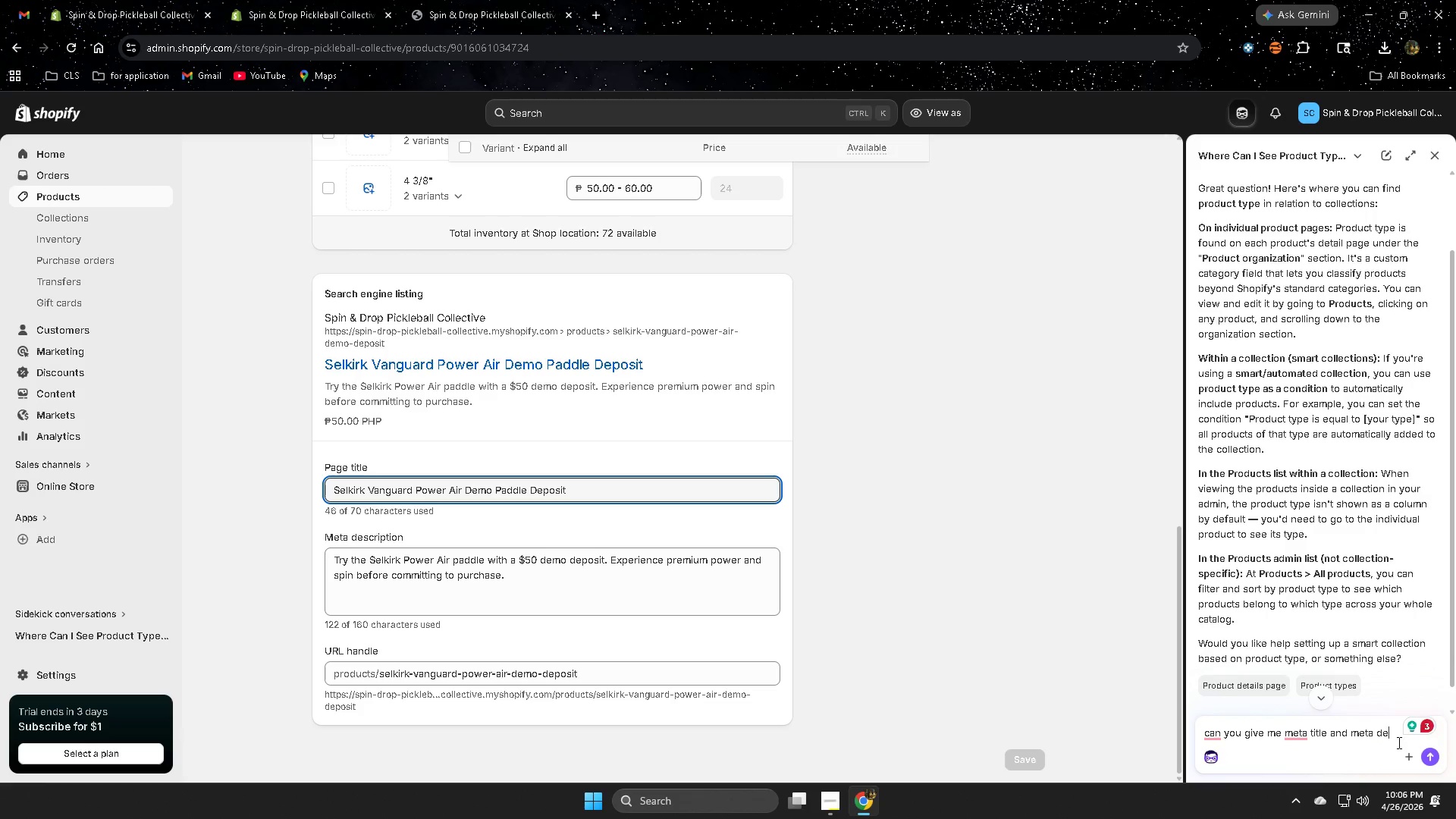 
key(Backspace)
 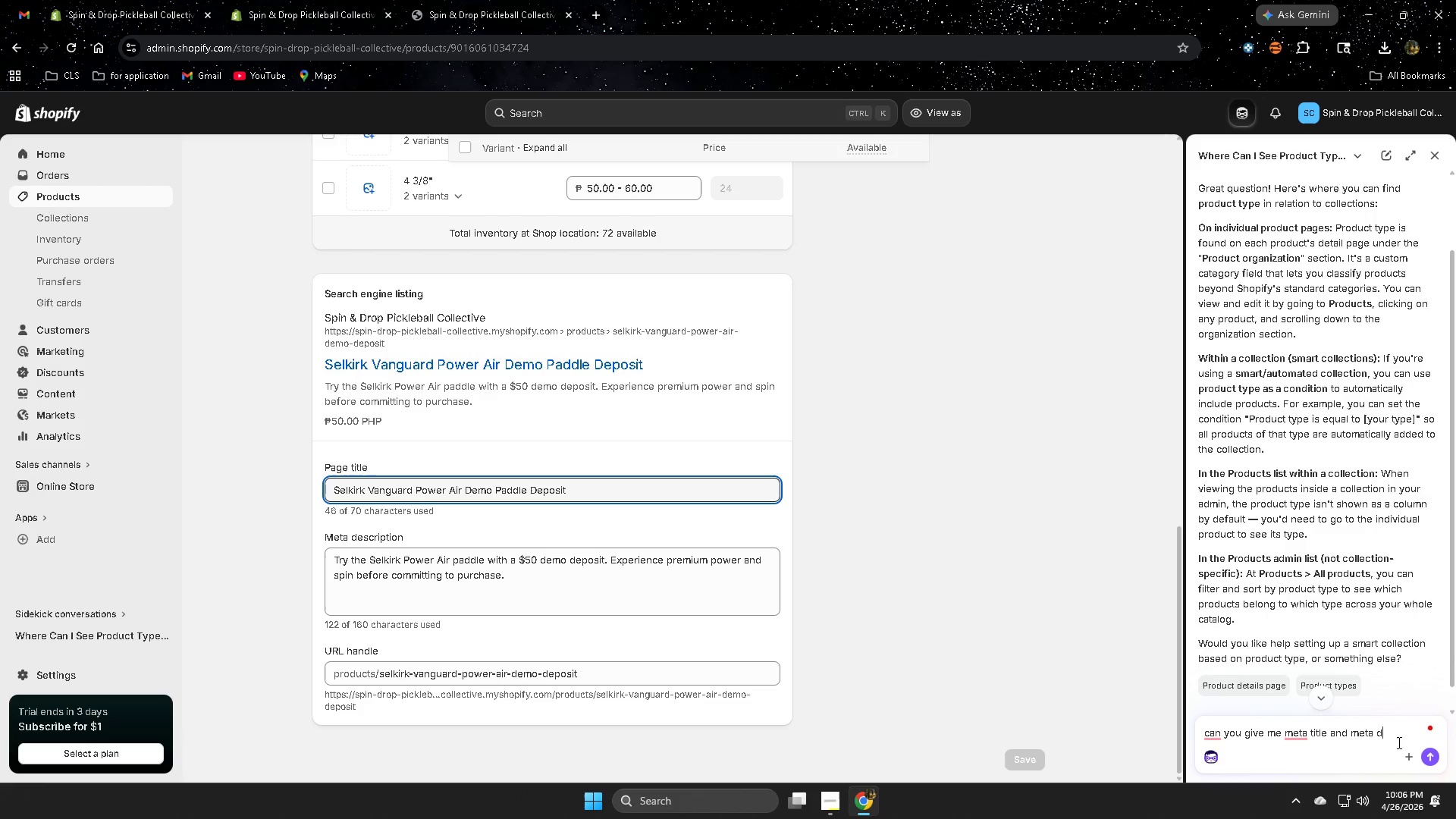 
key(Backspace)
 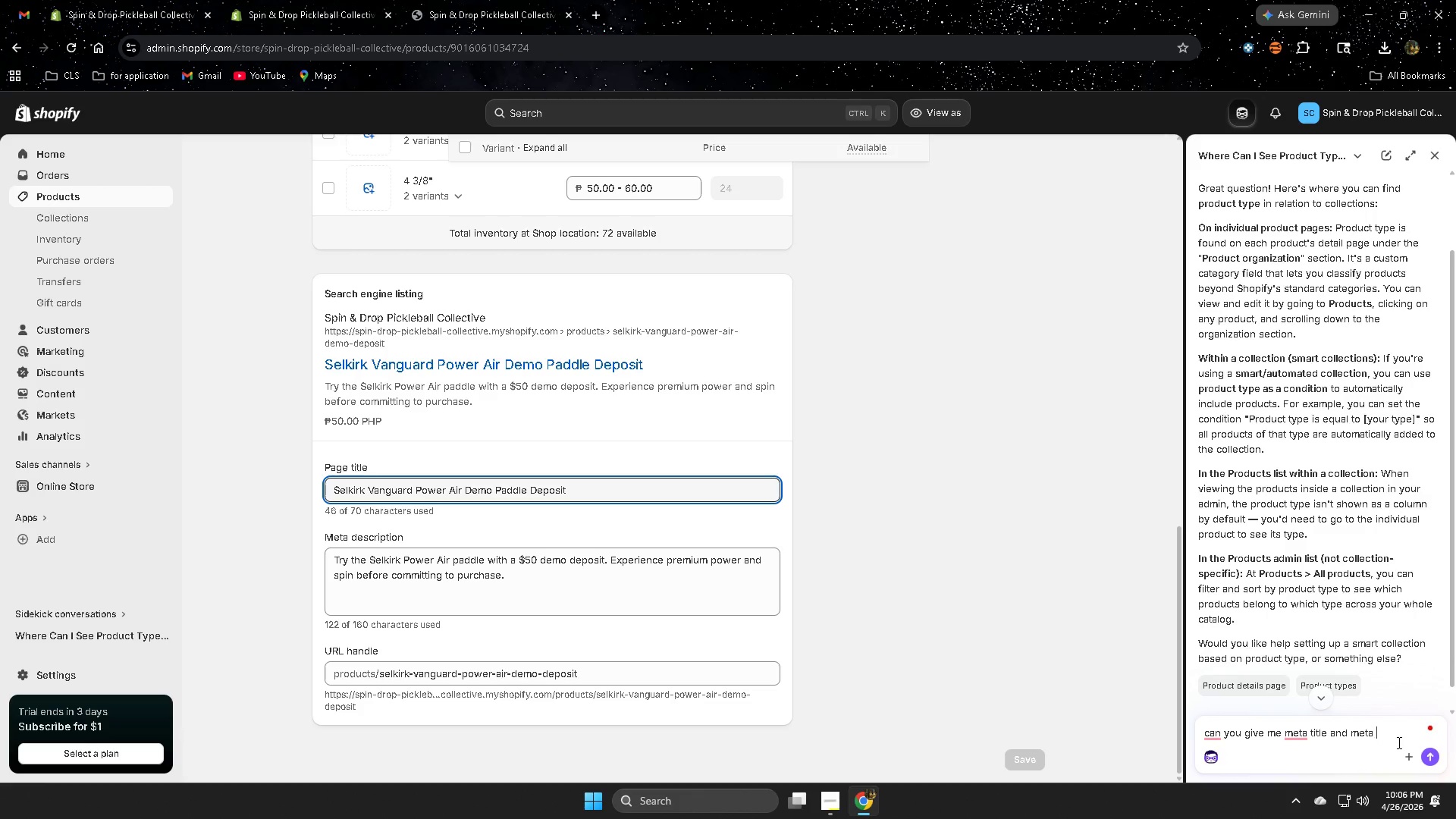 
key(Backspace)
 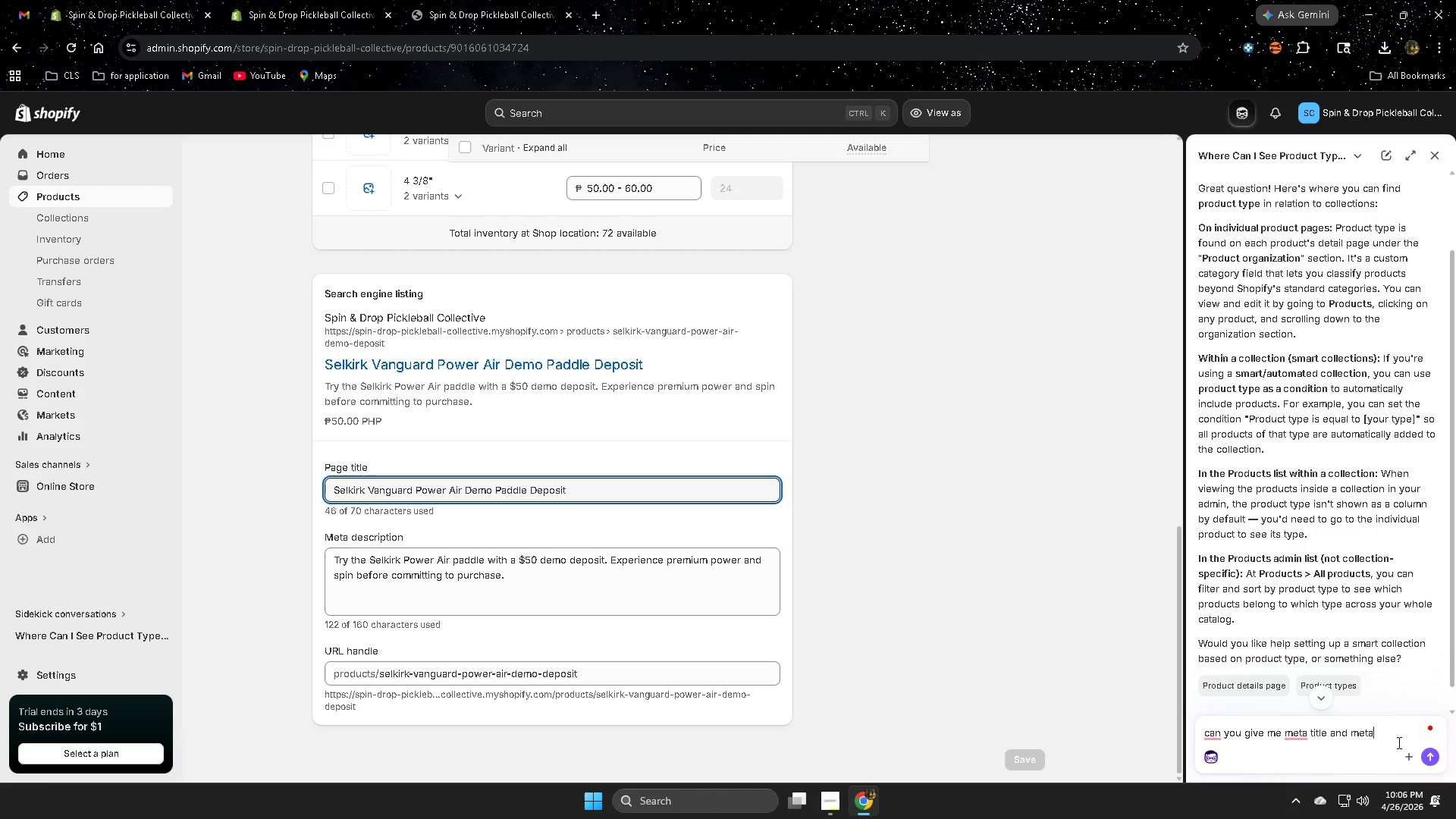 
key(Backspace)
 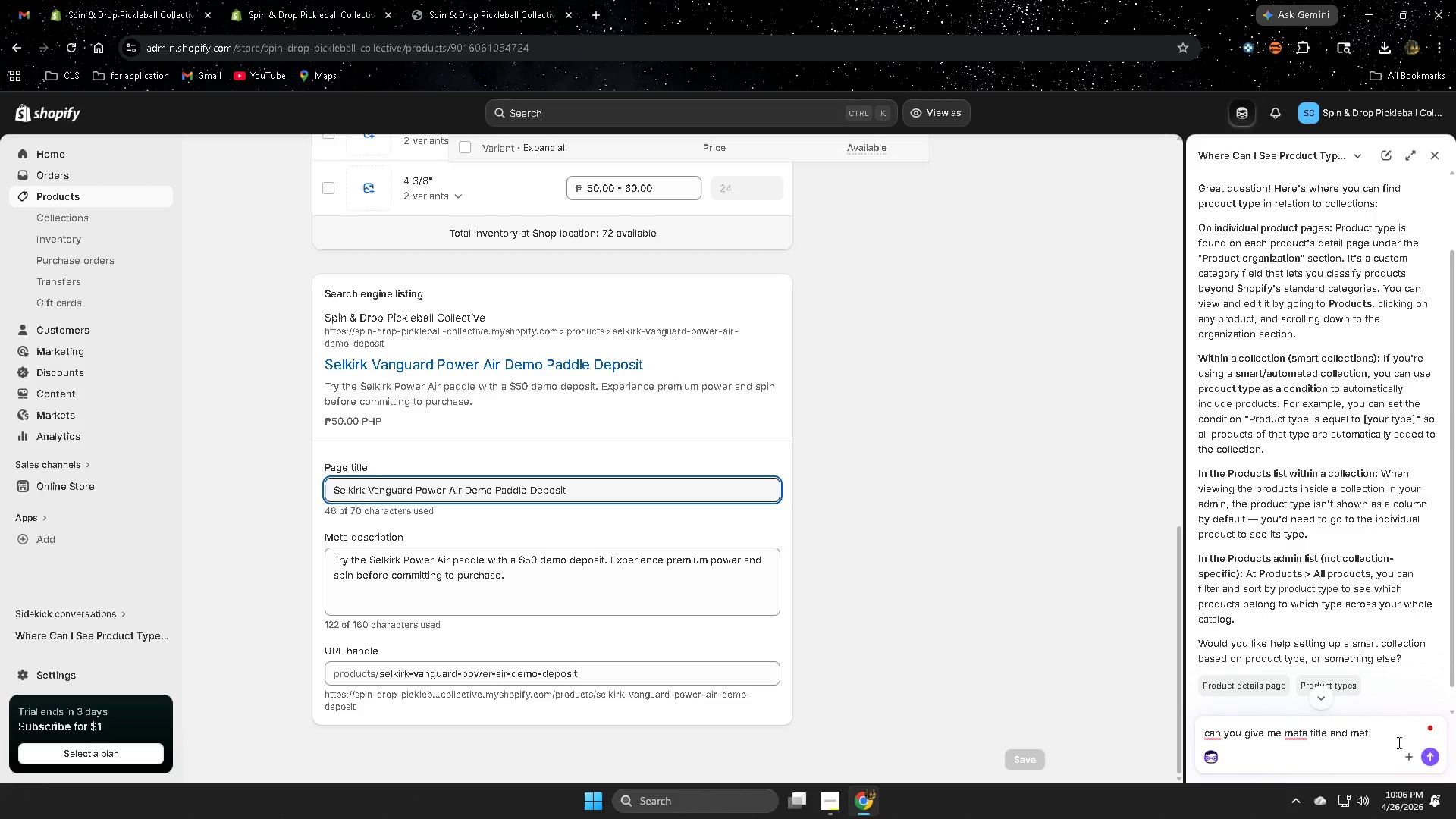 
key(Backspace)
 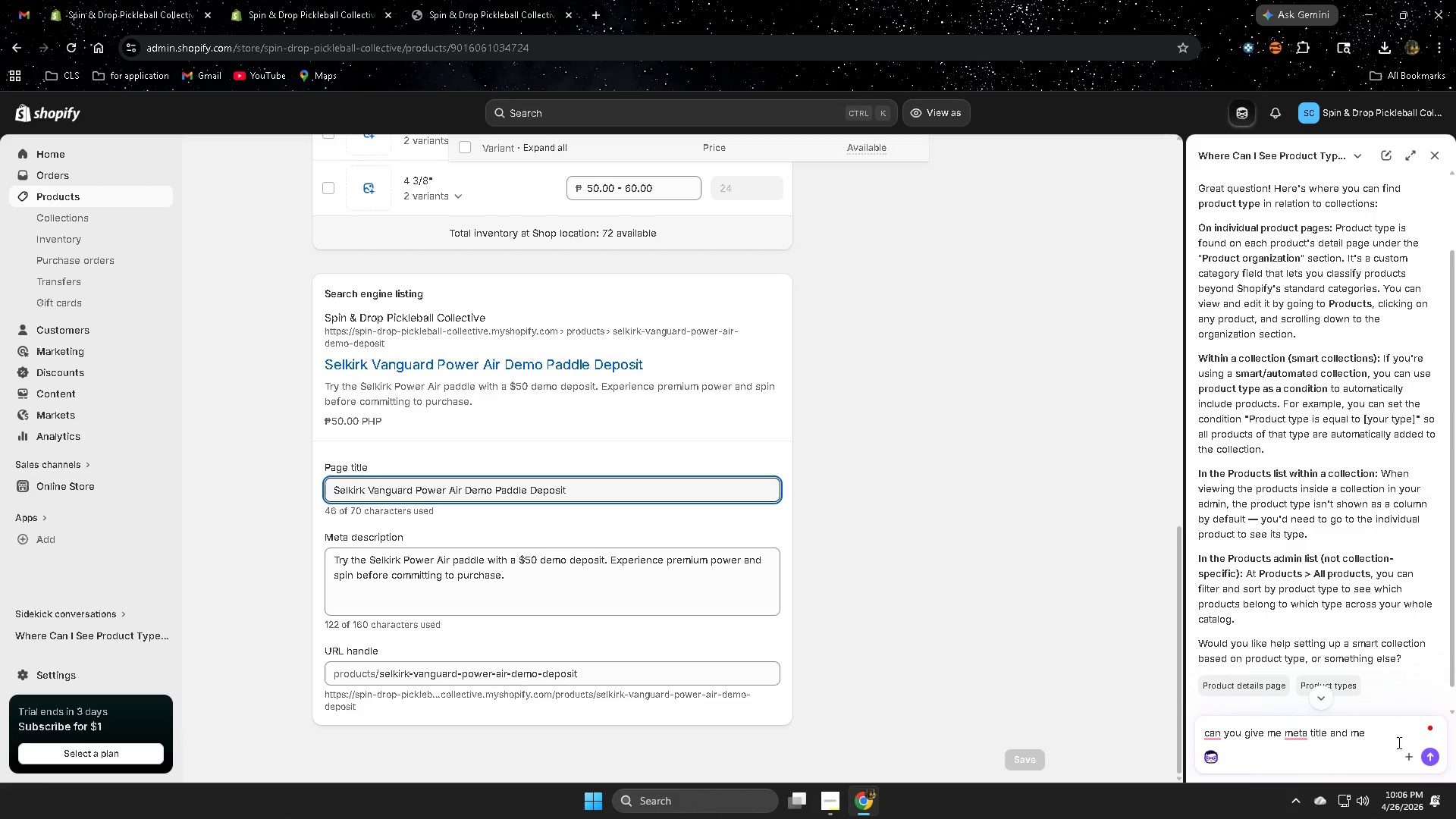 
key(Backspace)
 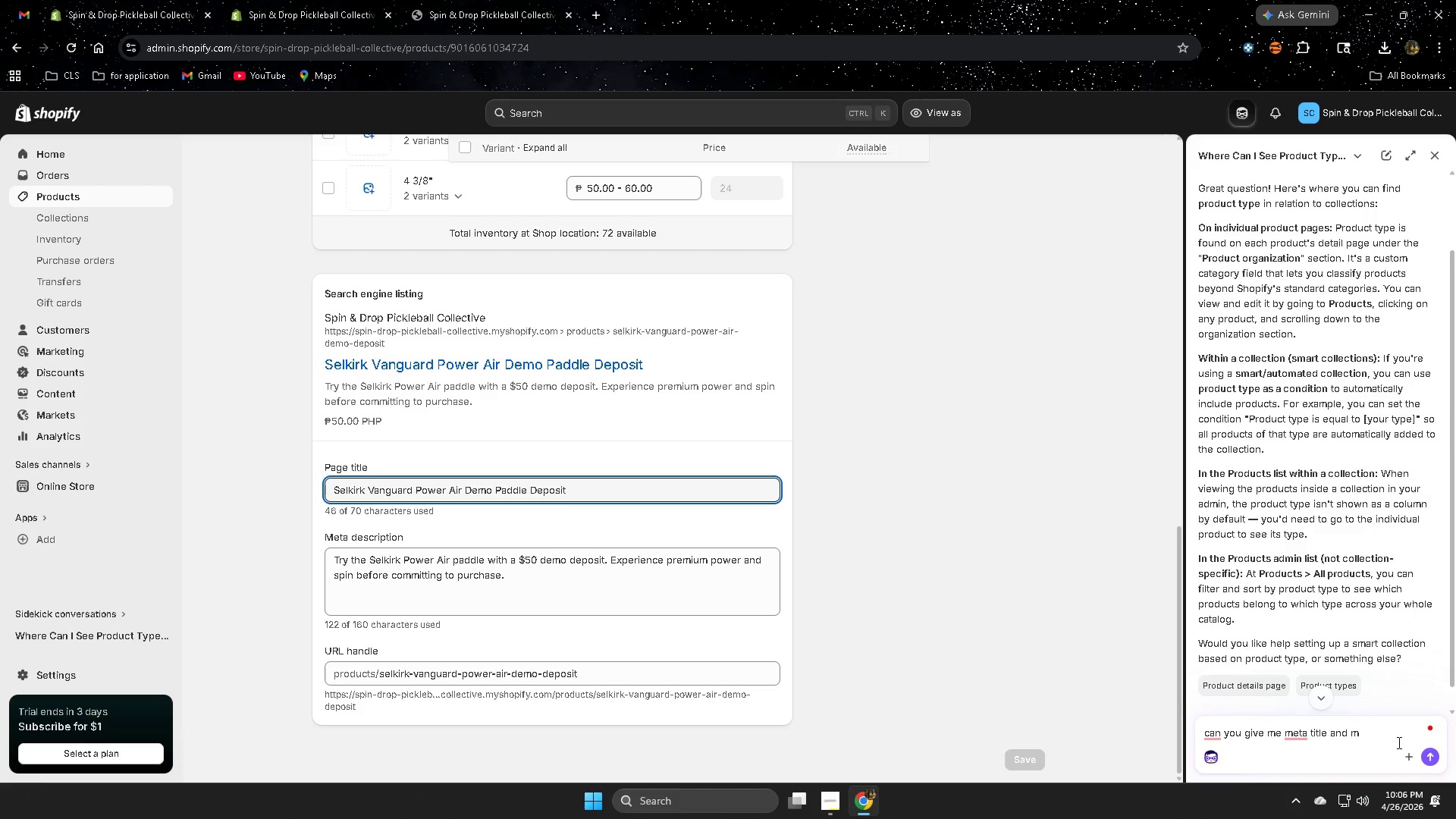 
key(Backspace)
 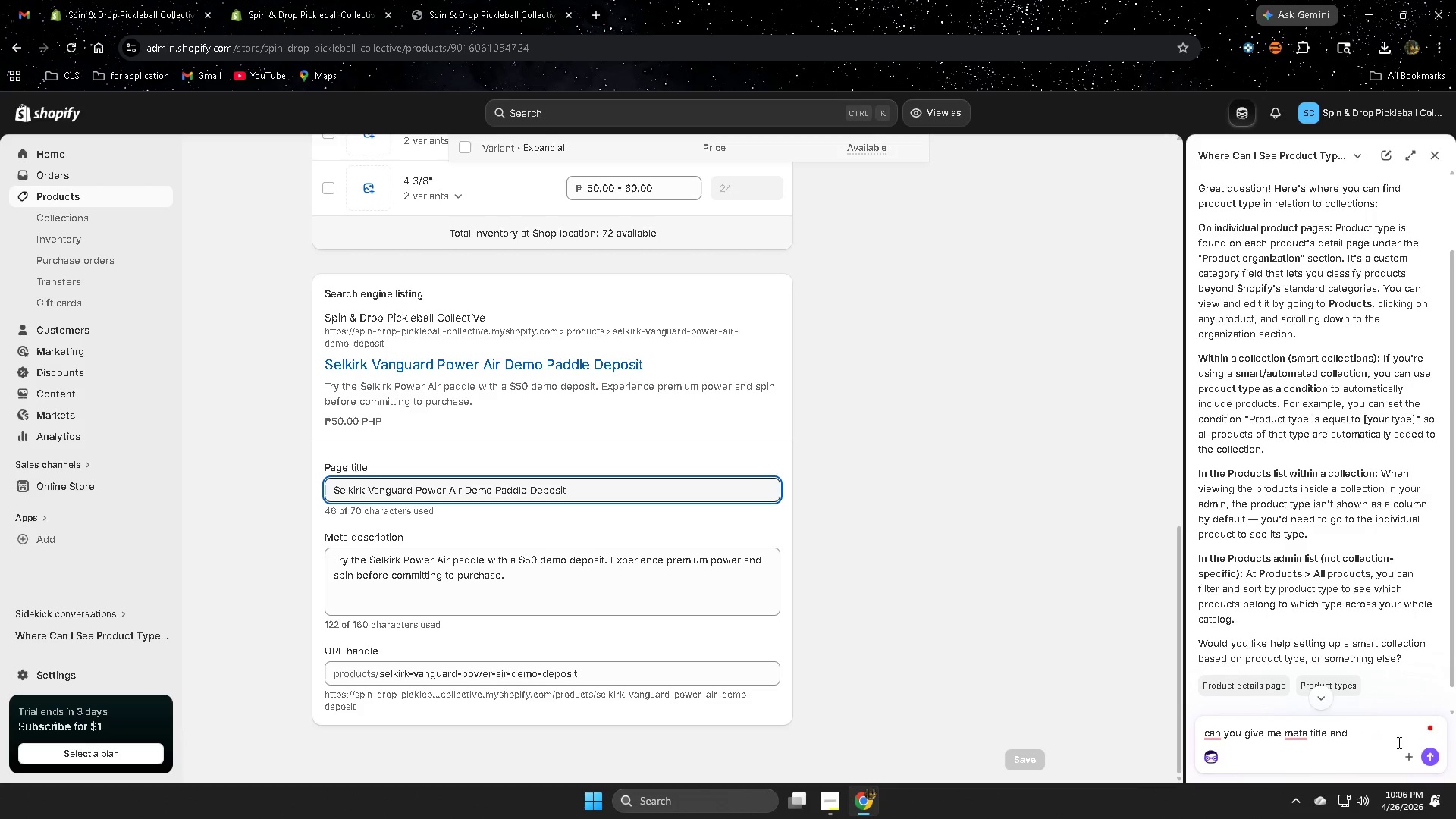 
key(Backspace)
 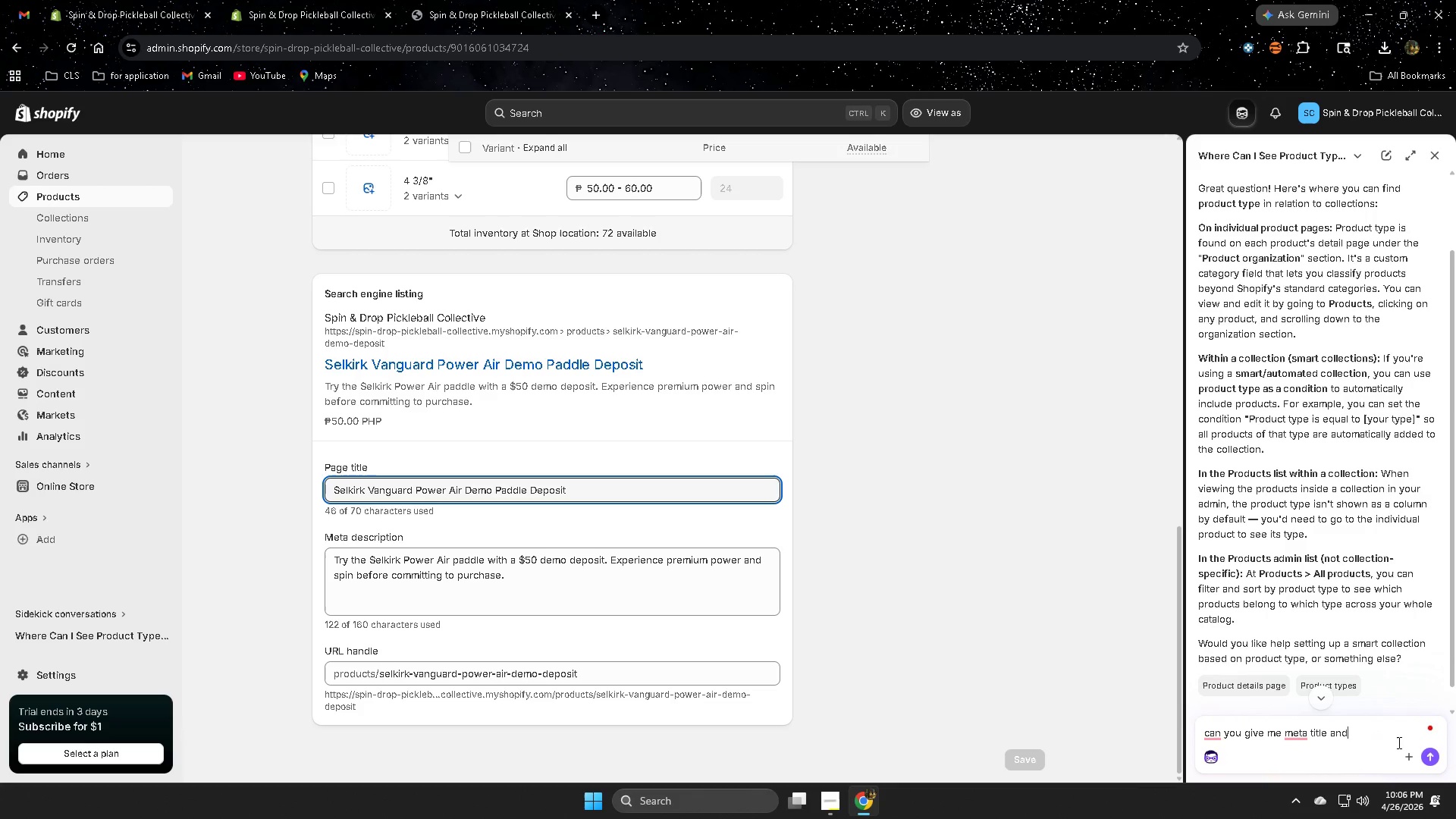 
key(Backspace)
 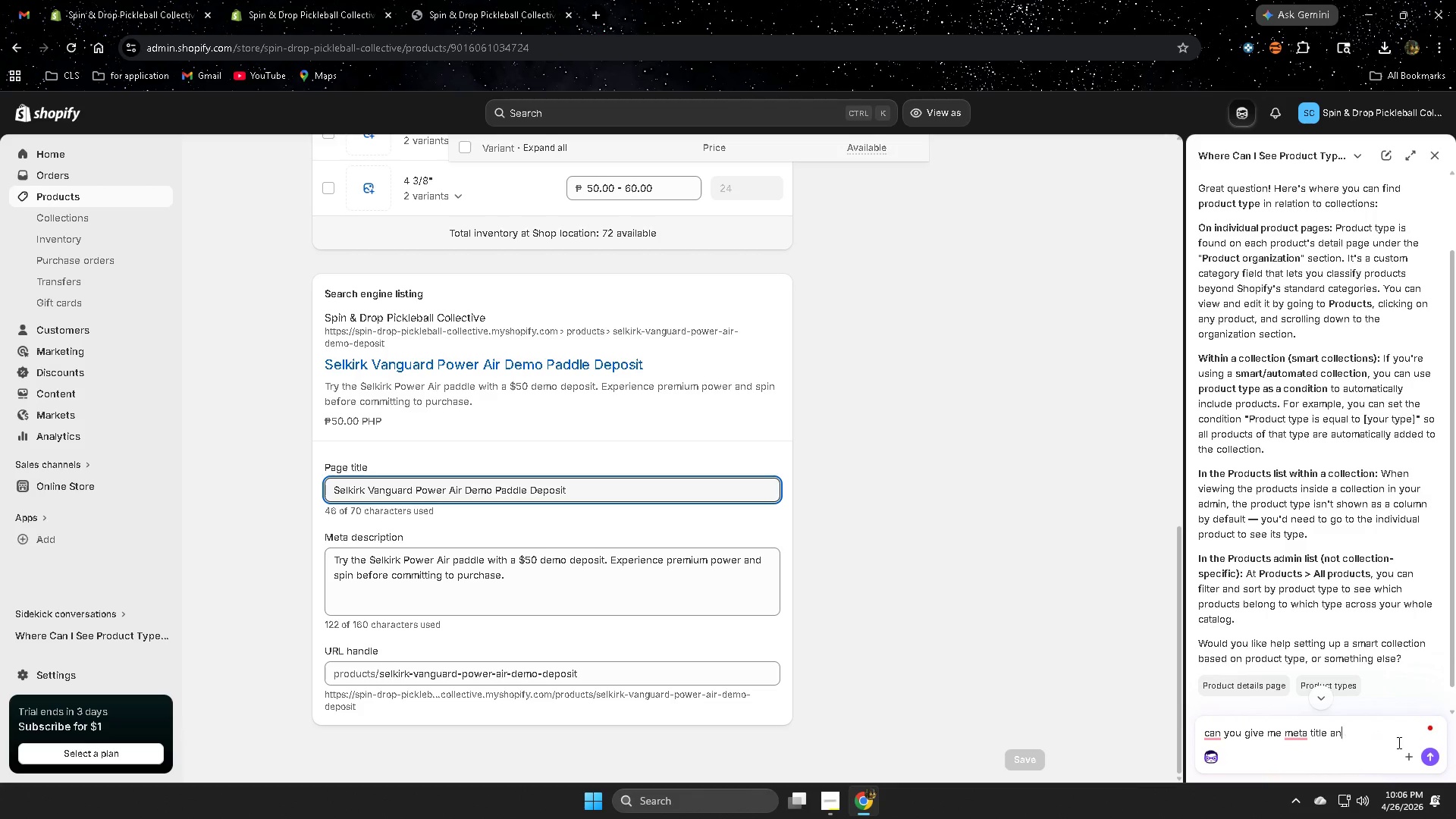 
key(Backspace)
 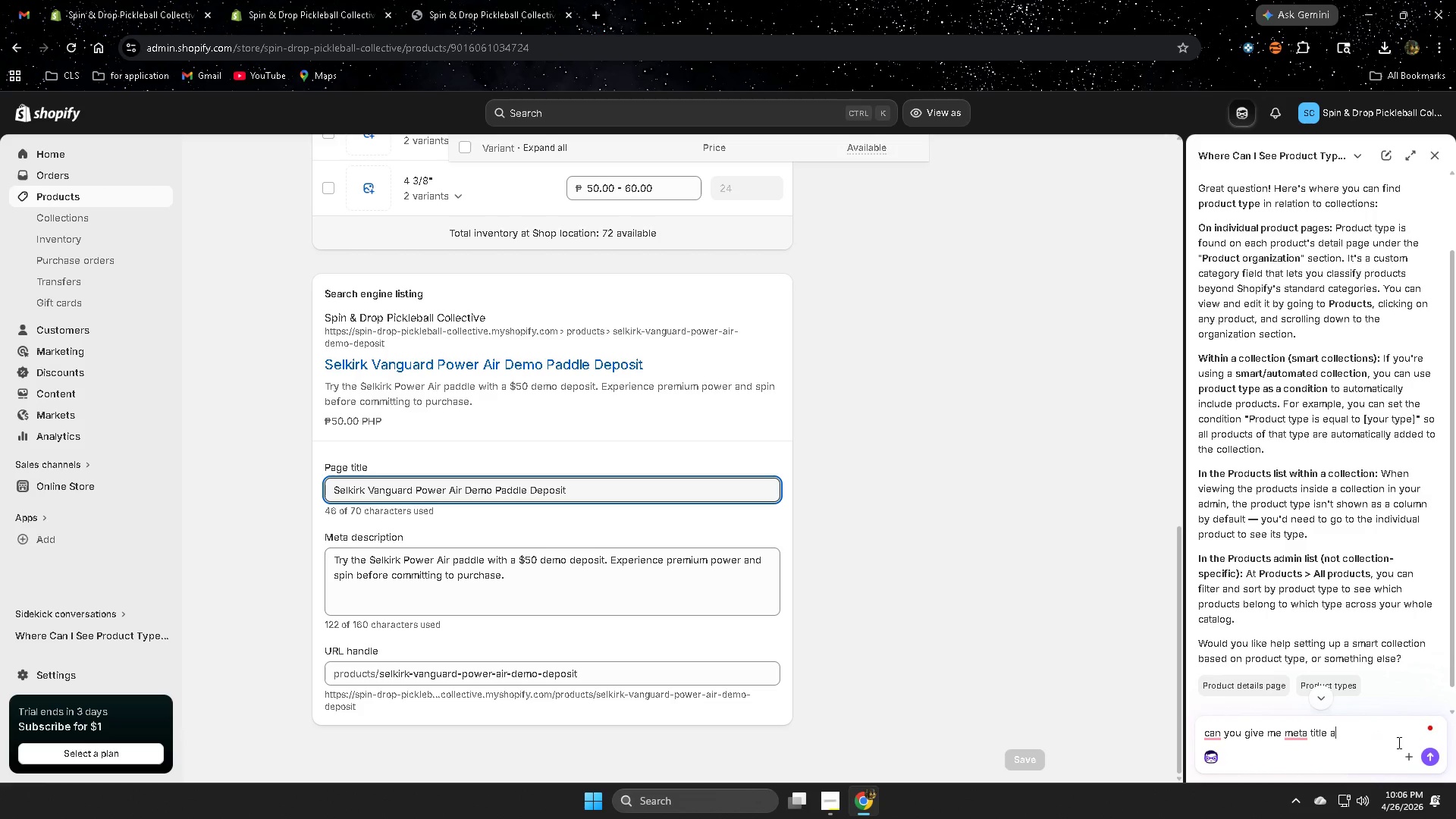 
key(Backspace)
type(for tis )
key(Backspace)
key(Backspace)
key(Backspace)
type(t)
key(Backspace)
type(his product)
 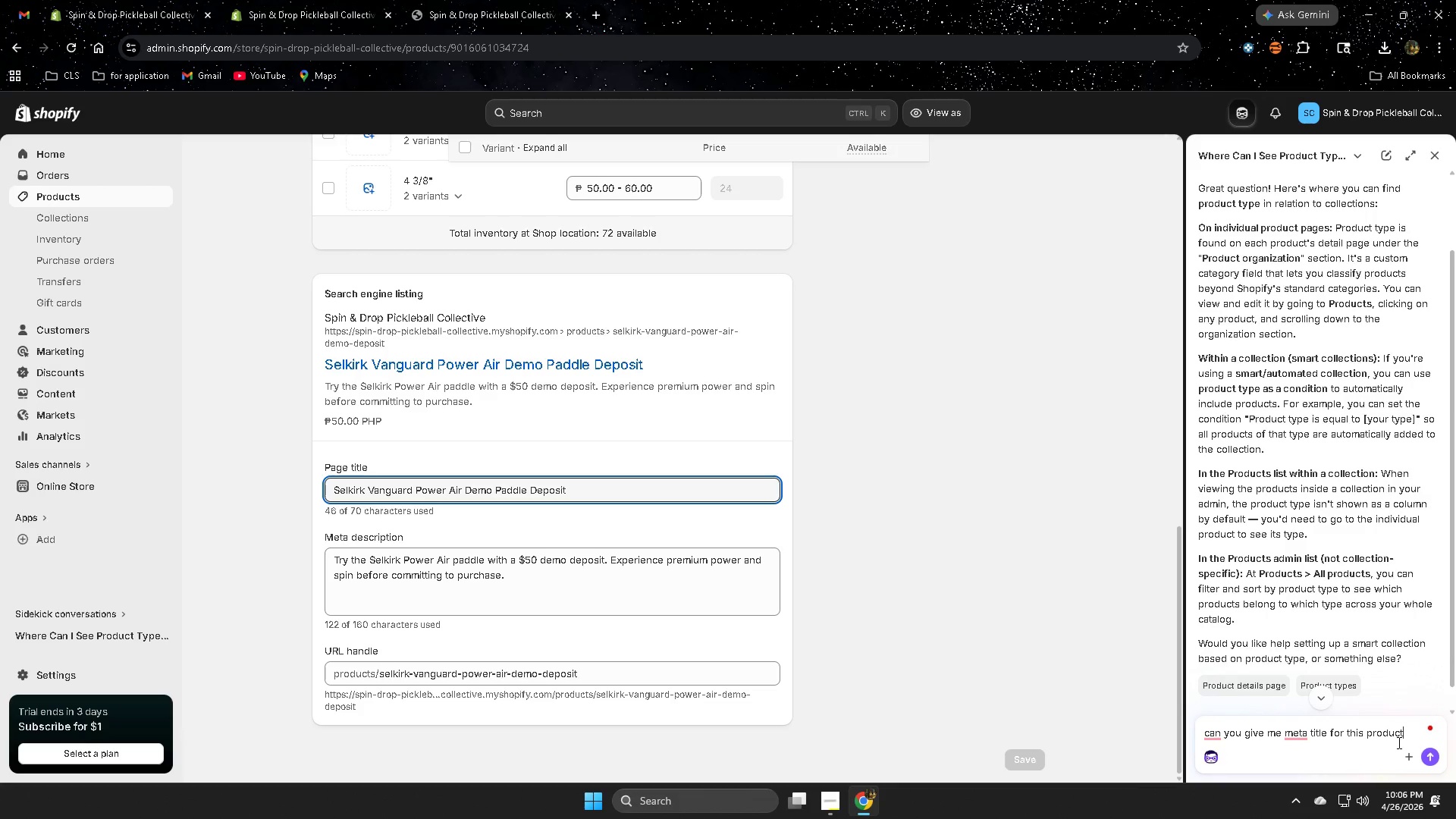 
key(Enter)
 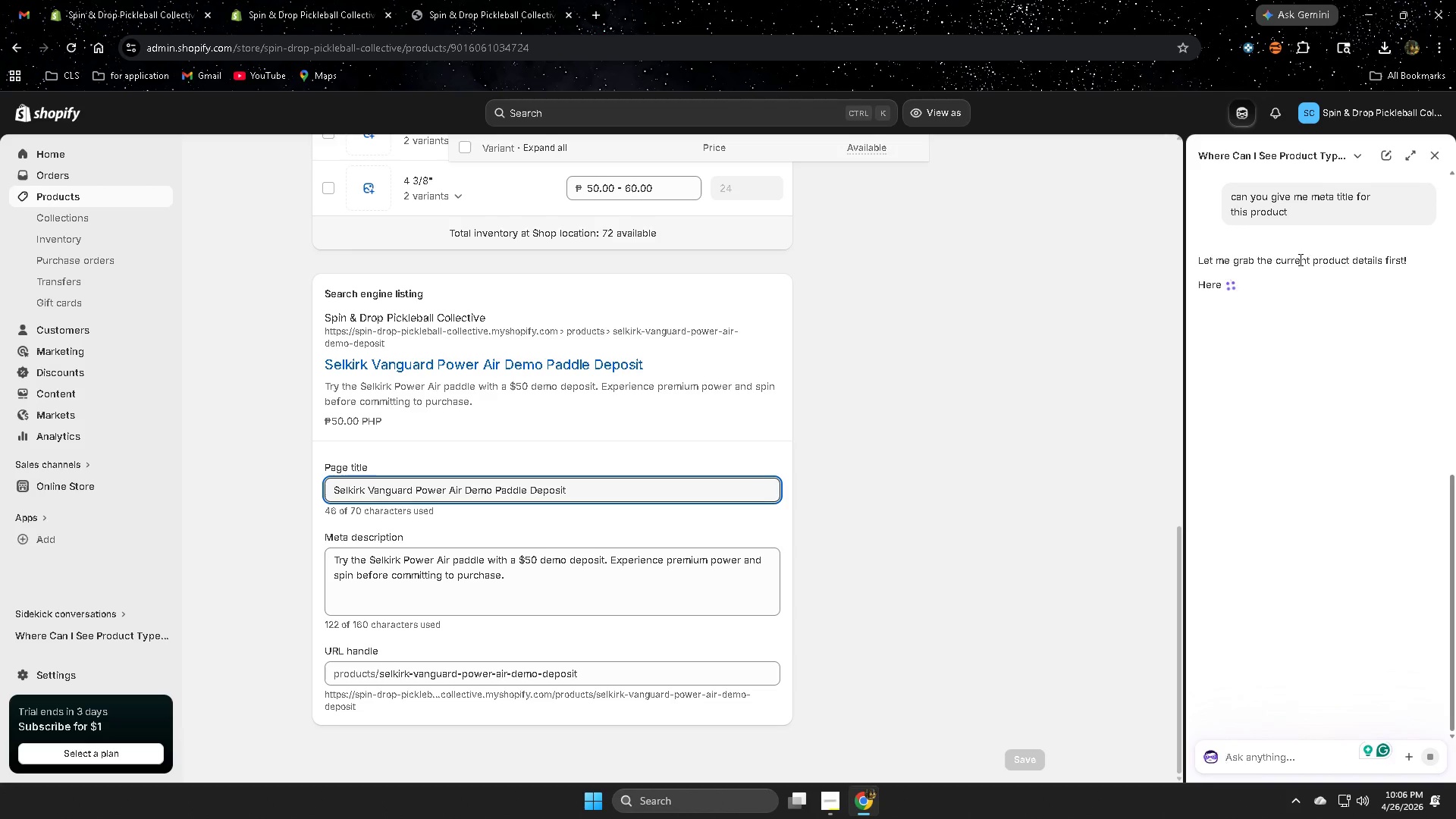 
wait(18.19)
 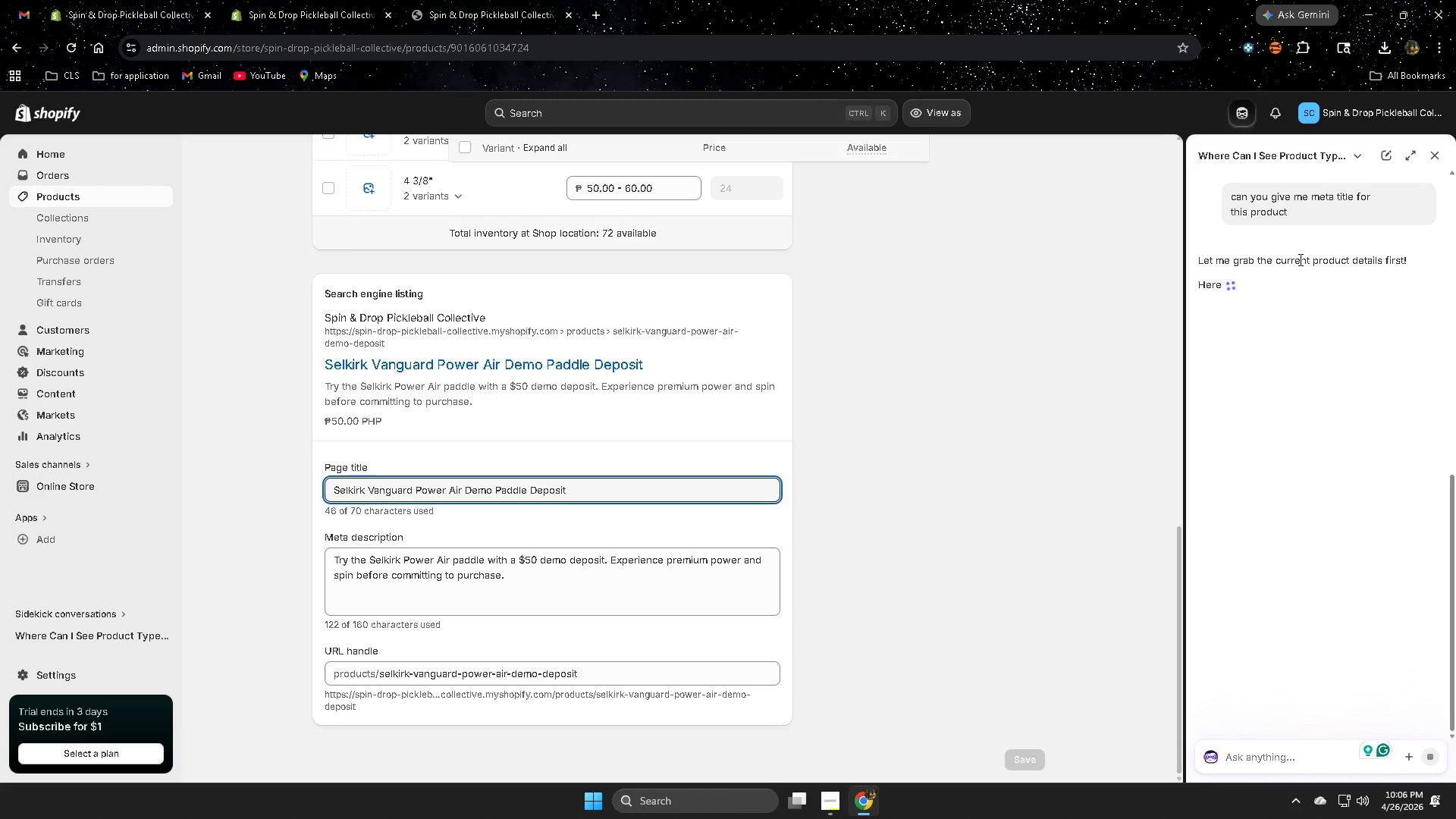 
left_click([1215, 354])
 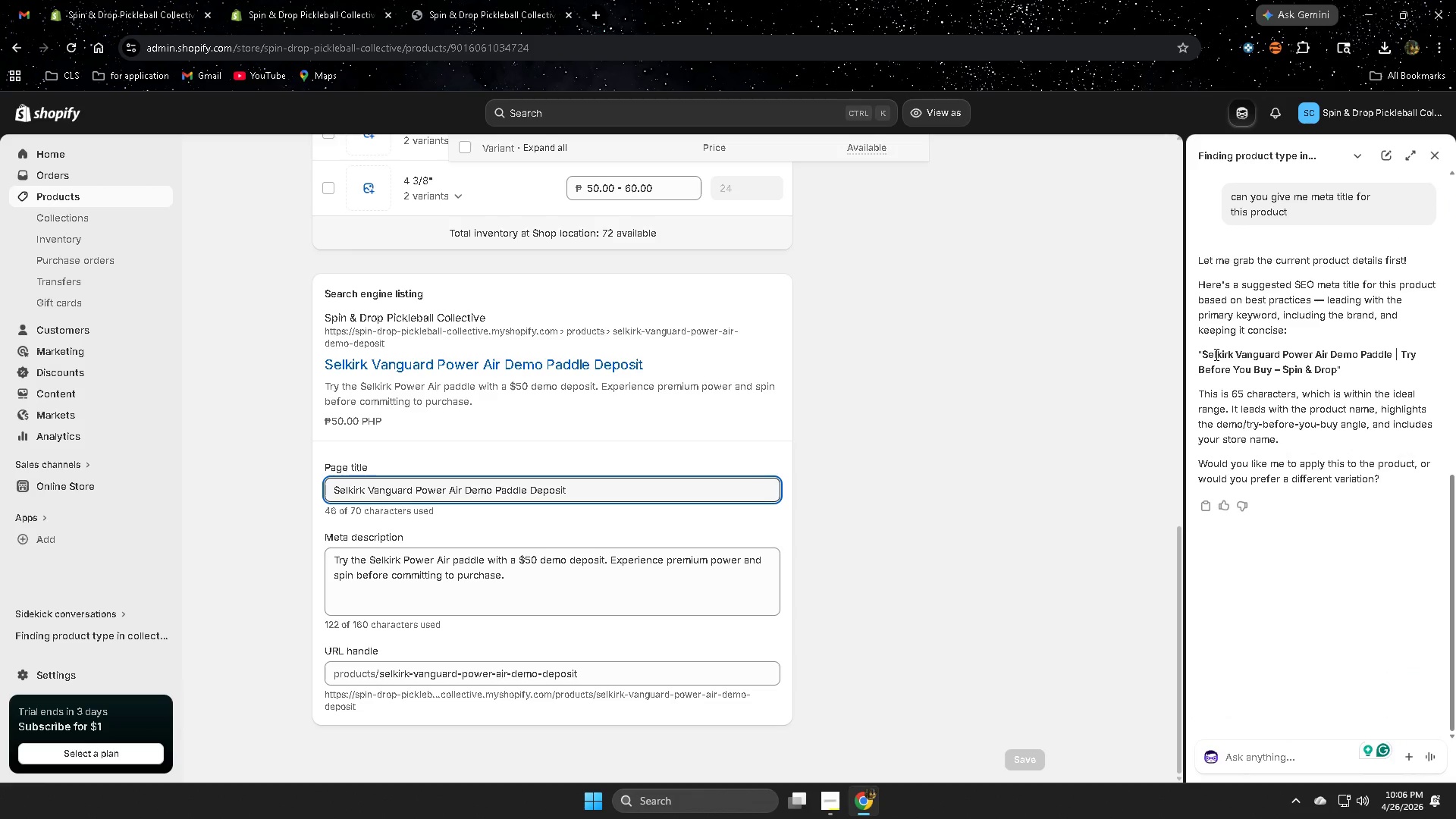 
left_click_drag(start_coordinate=[1215, 354], to_coordinate=[1320, 367])
 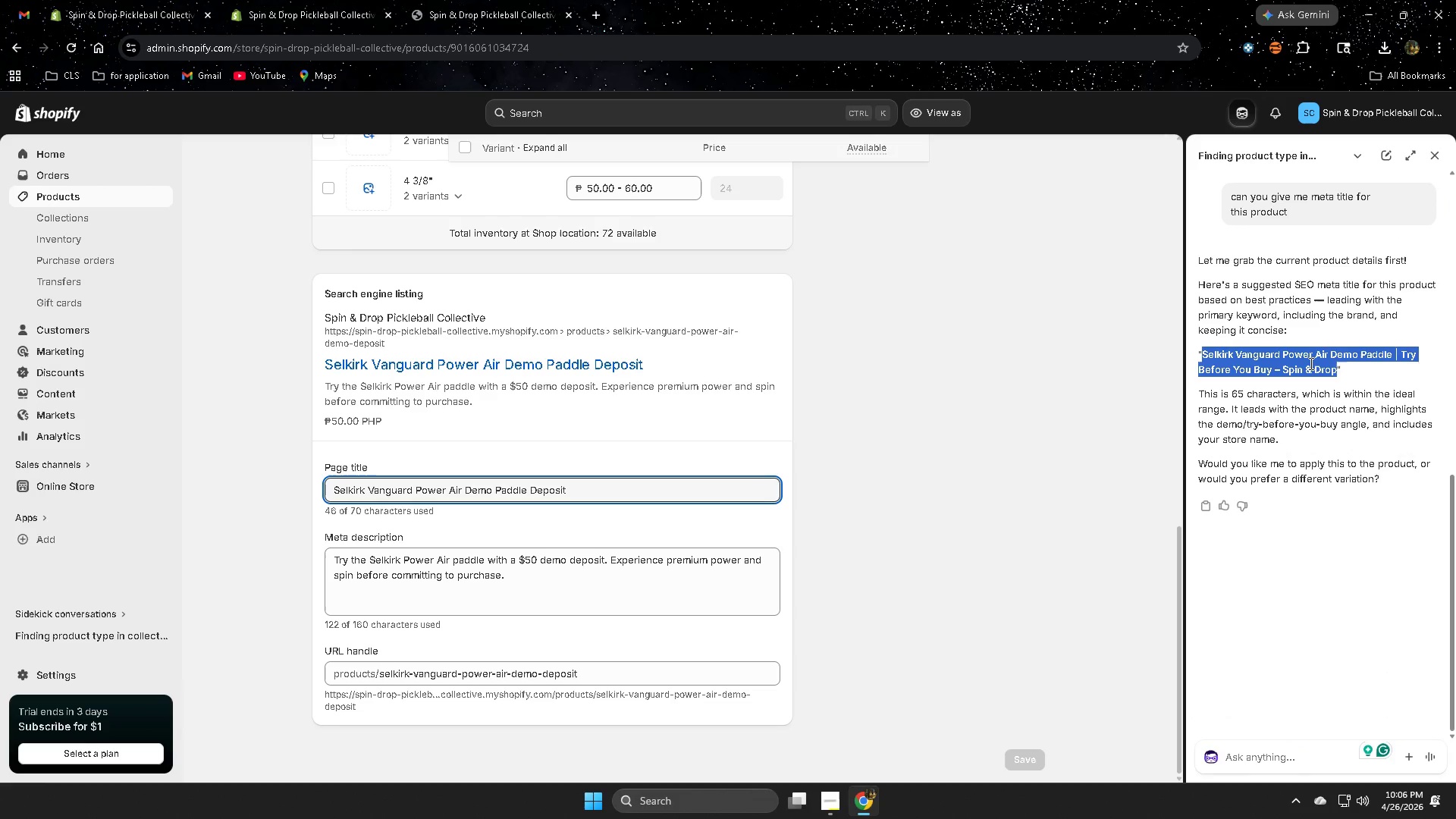 
key(Control+ControlLeft)
 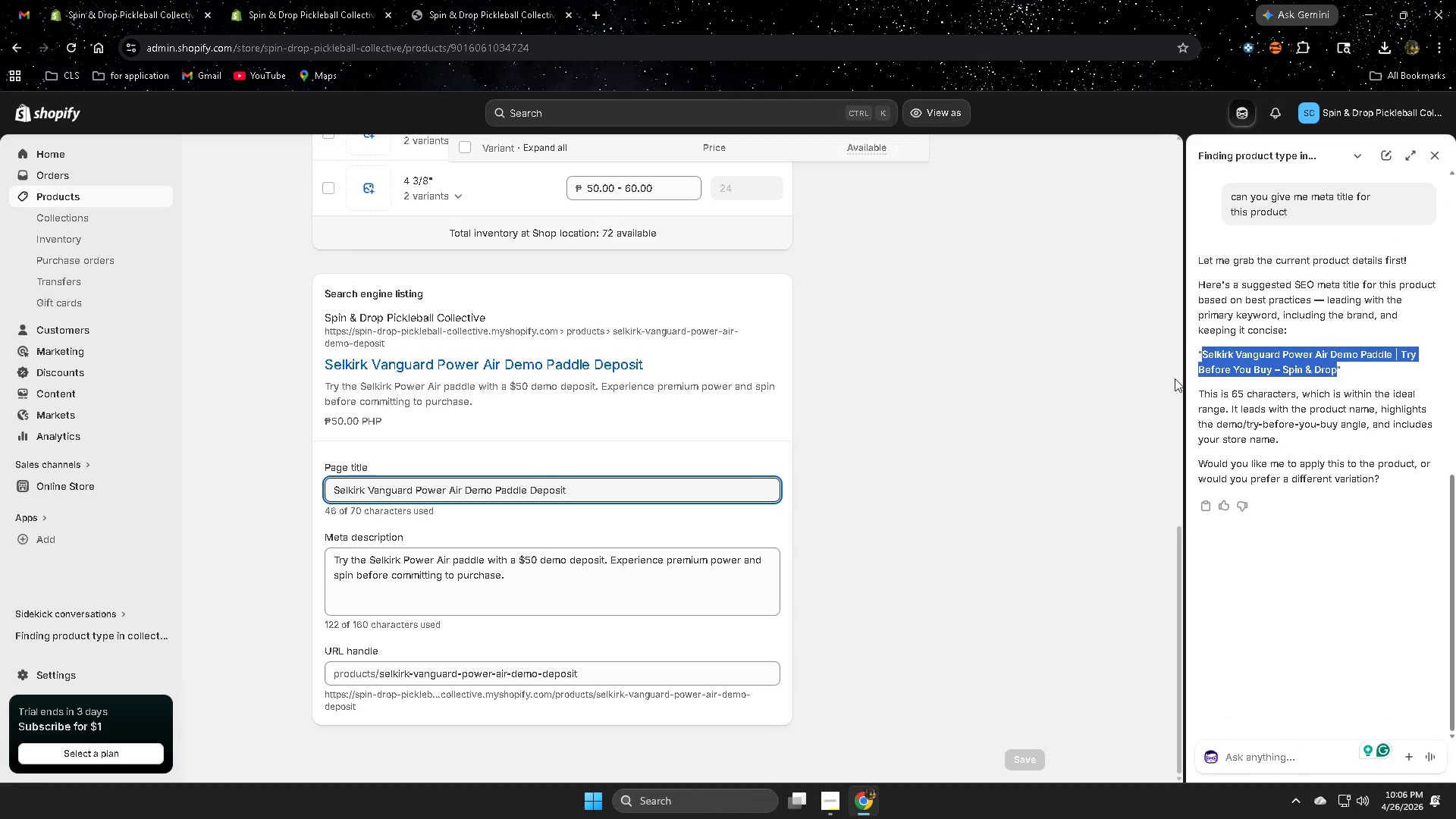 
key(Control+C)
 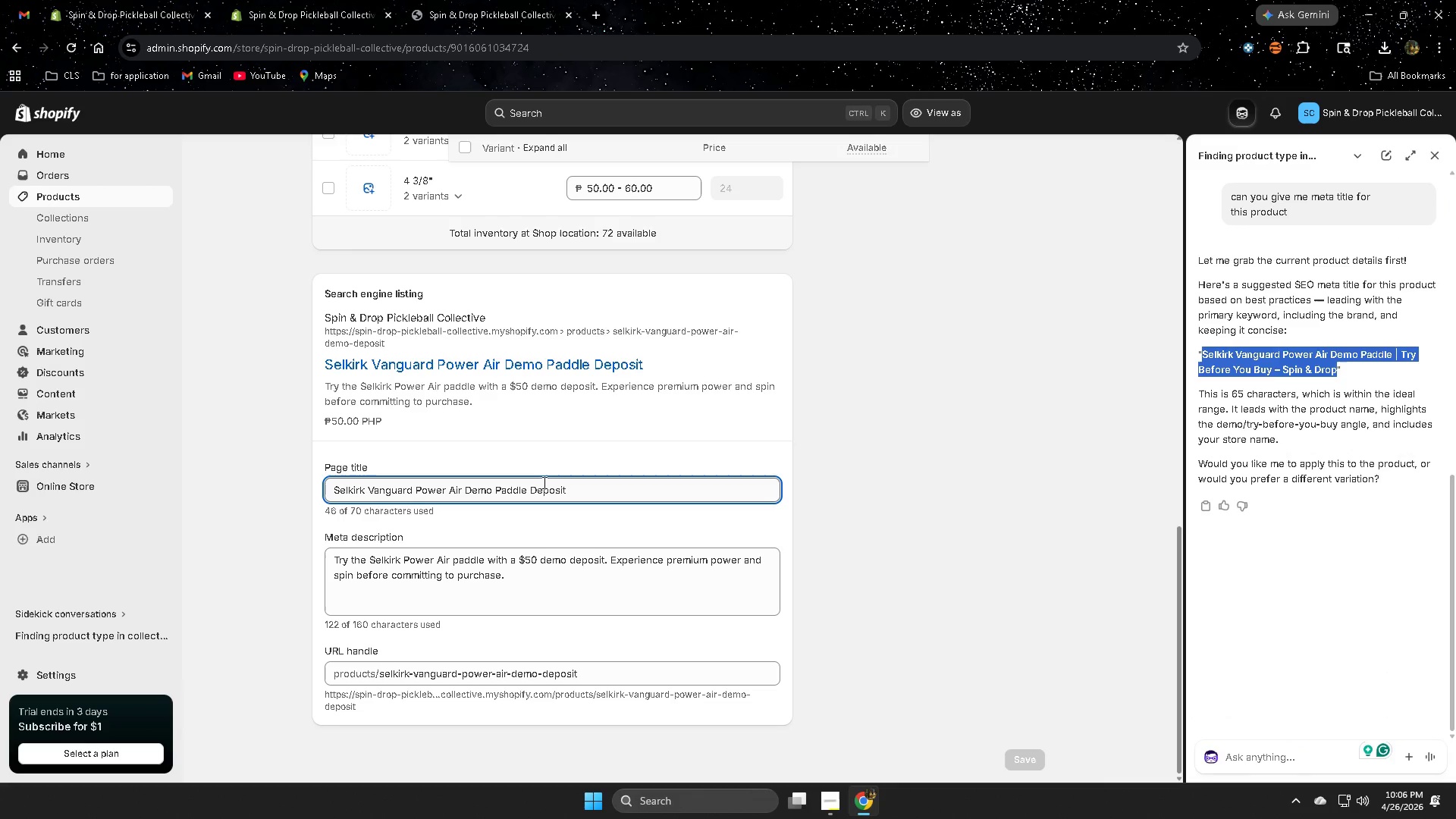 
left_click([587, 466])
 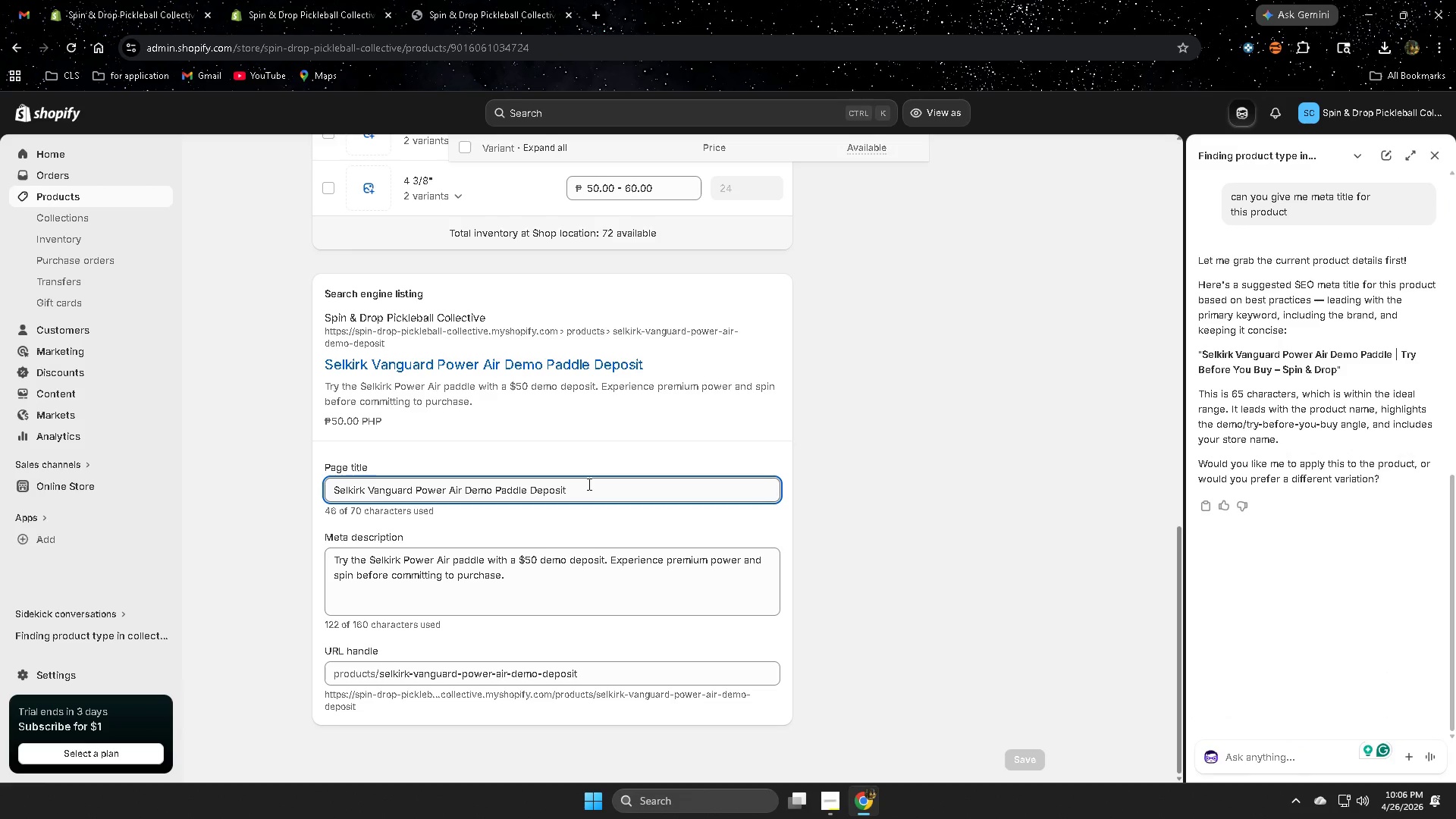 
double_click([588, 485])
 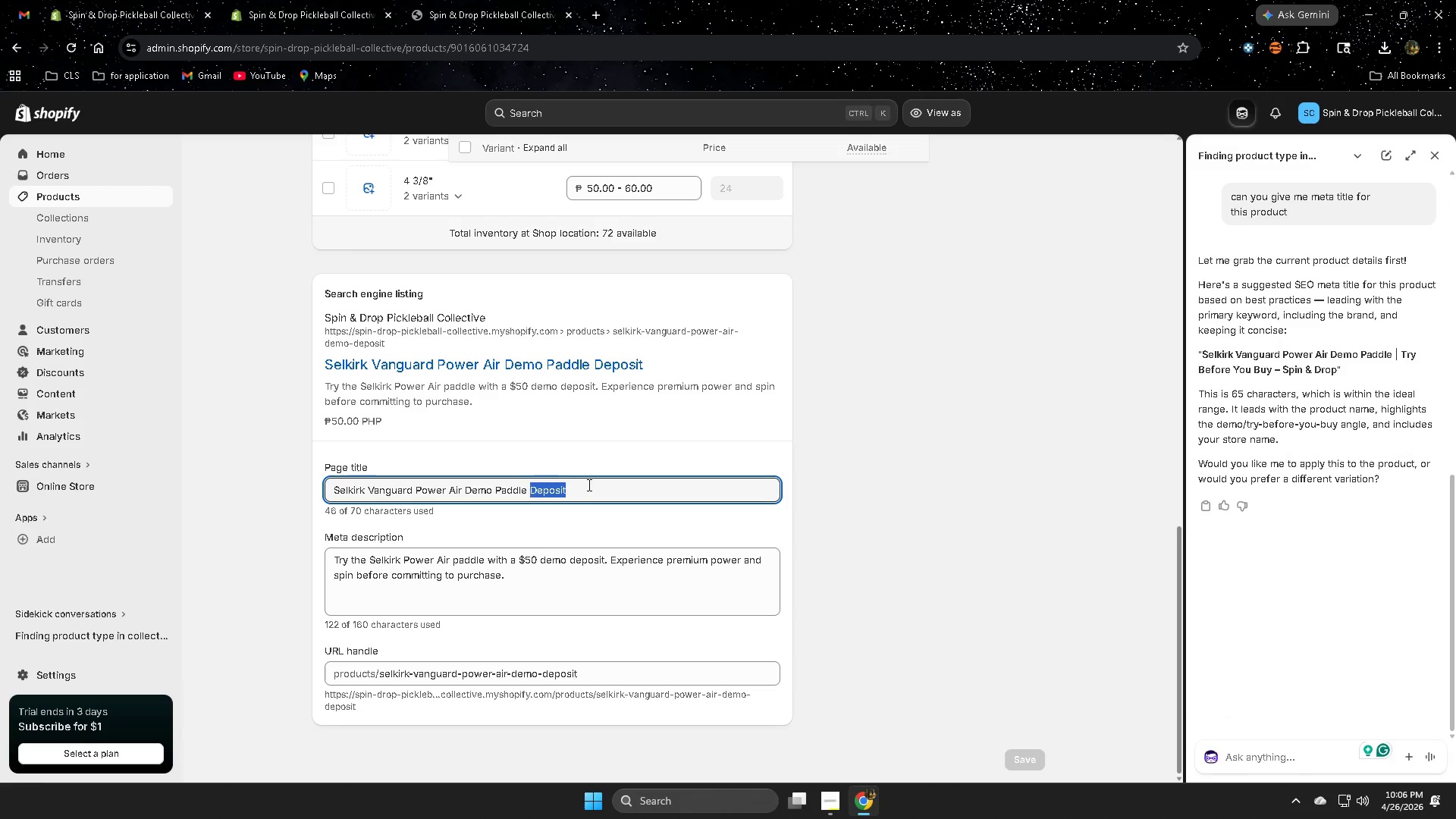 
triple_click([588, 485])
 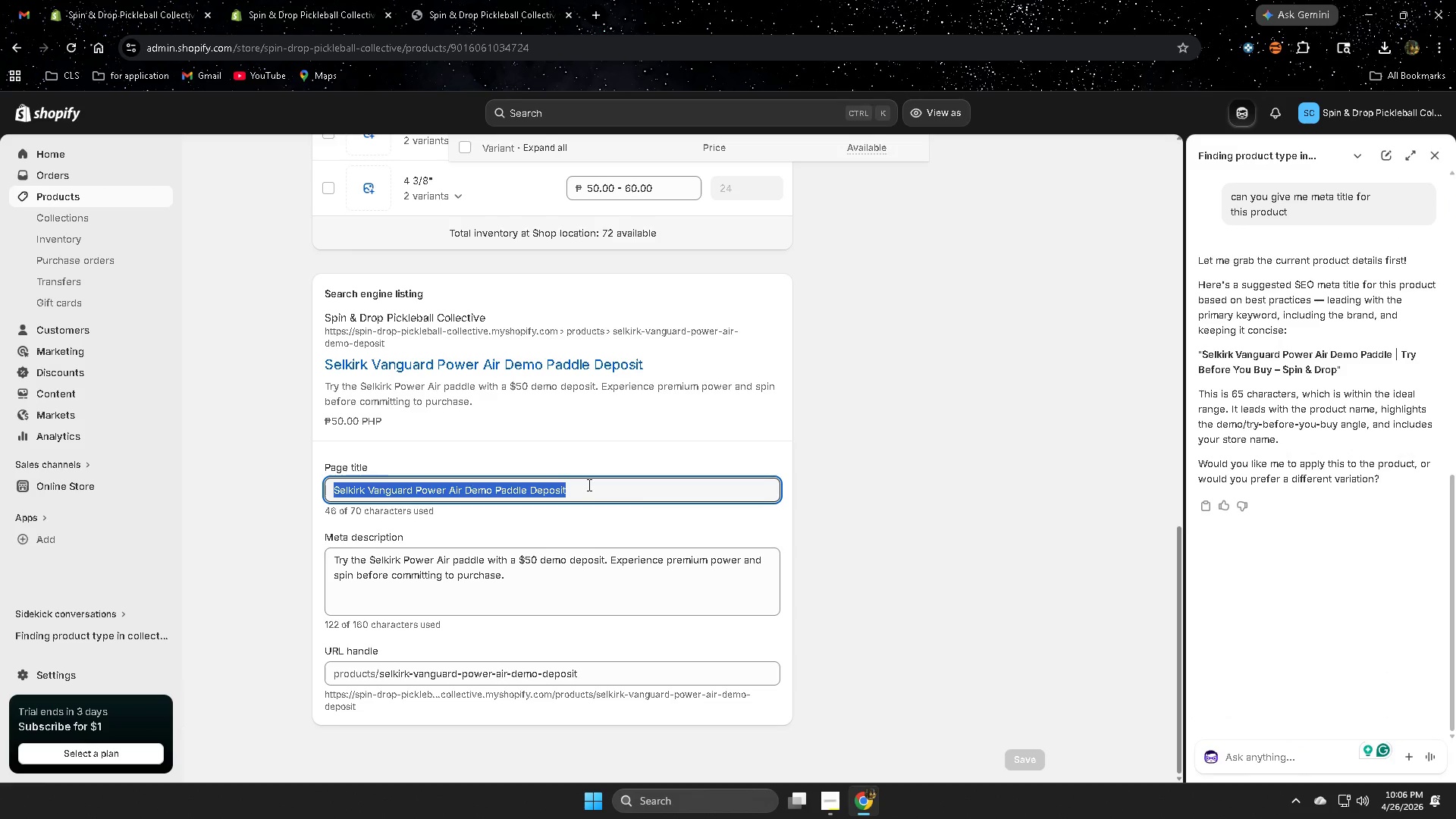 
key(Control+ControlLeft)
 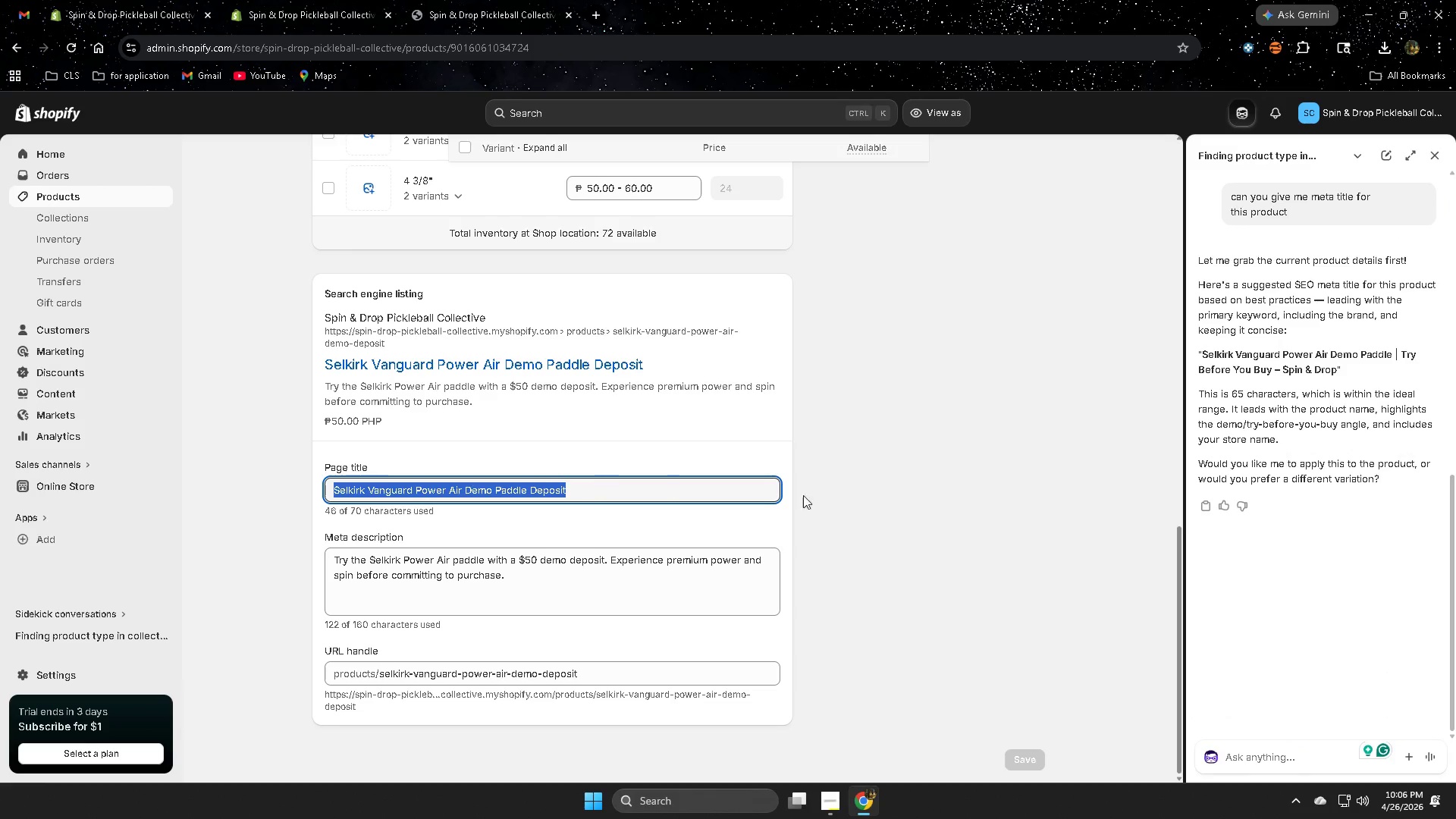 
key(Control+V)
 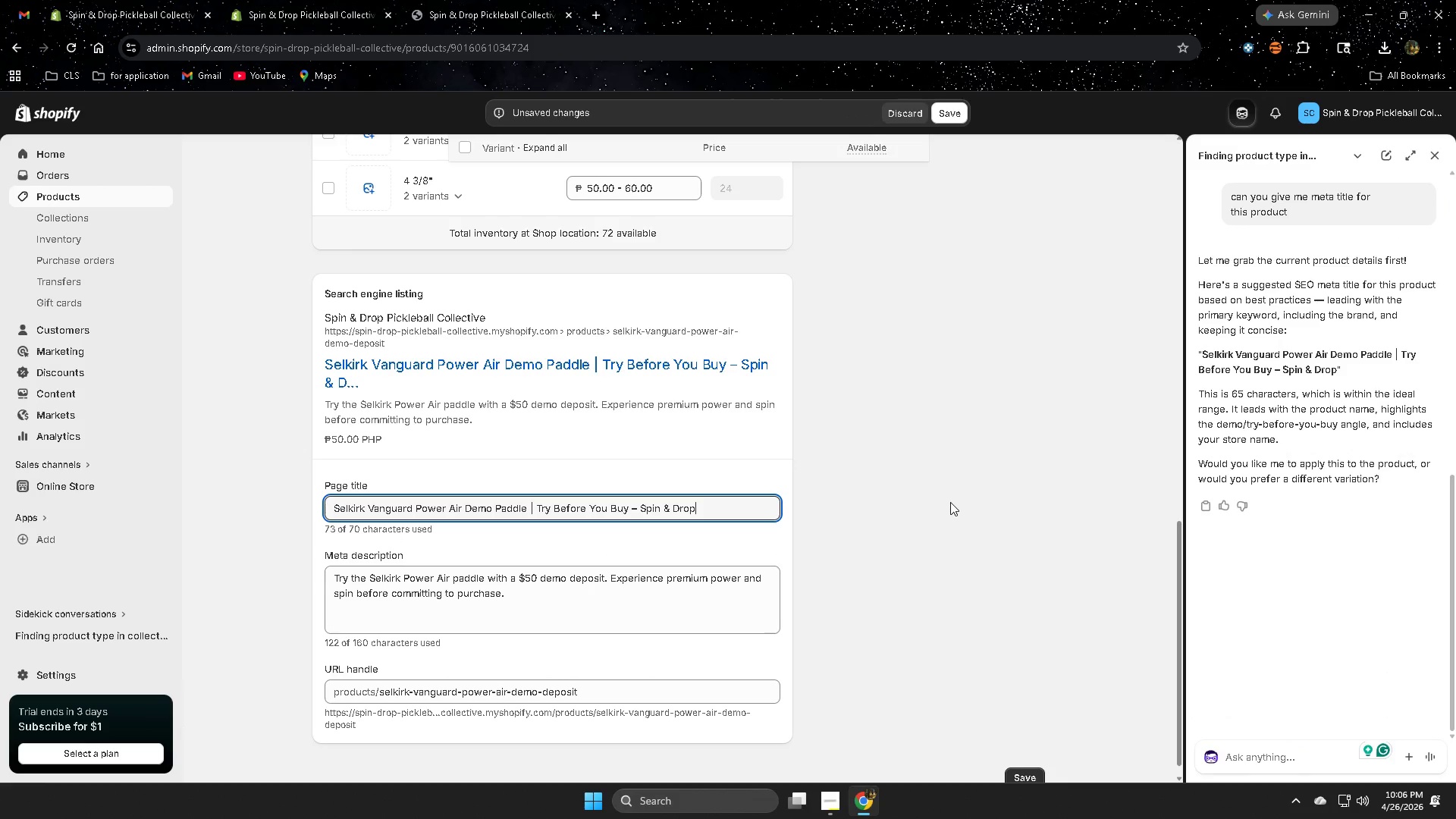 
left_click([950, 502])
 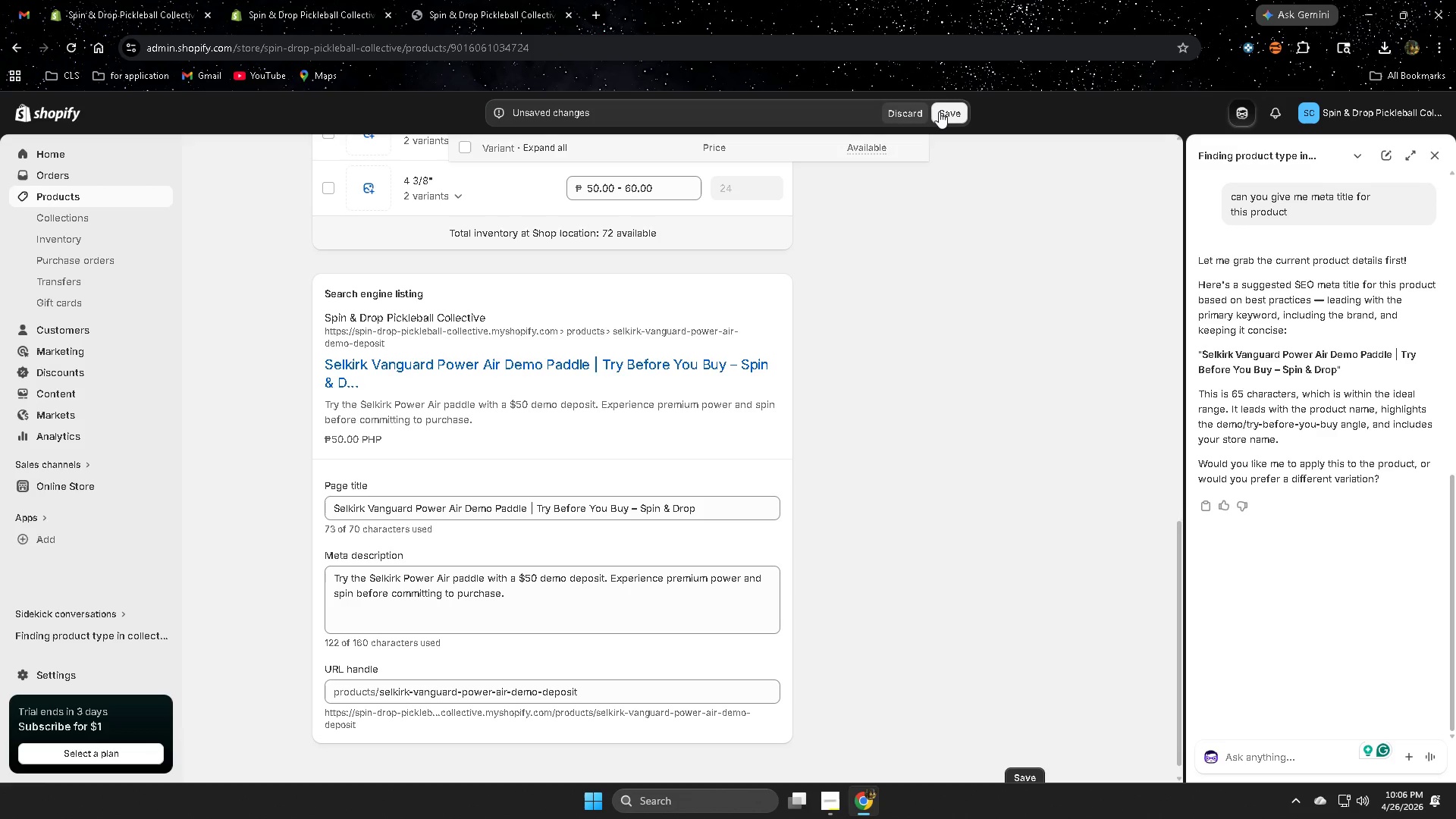 
wait(15.89)
 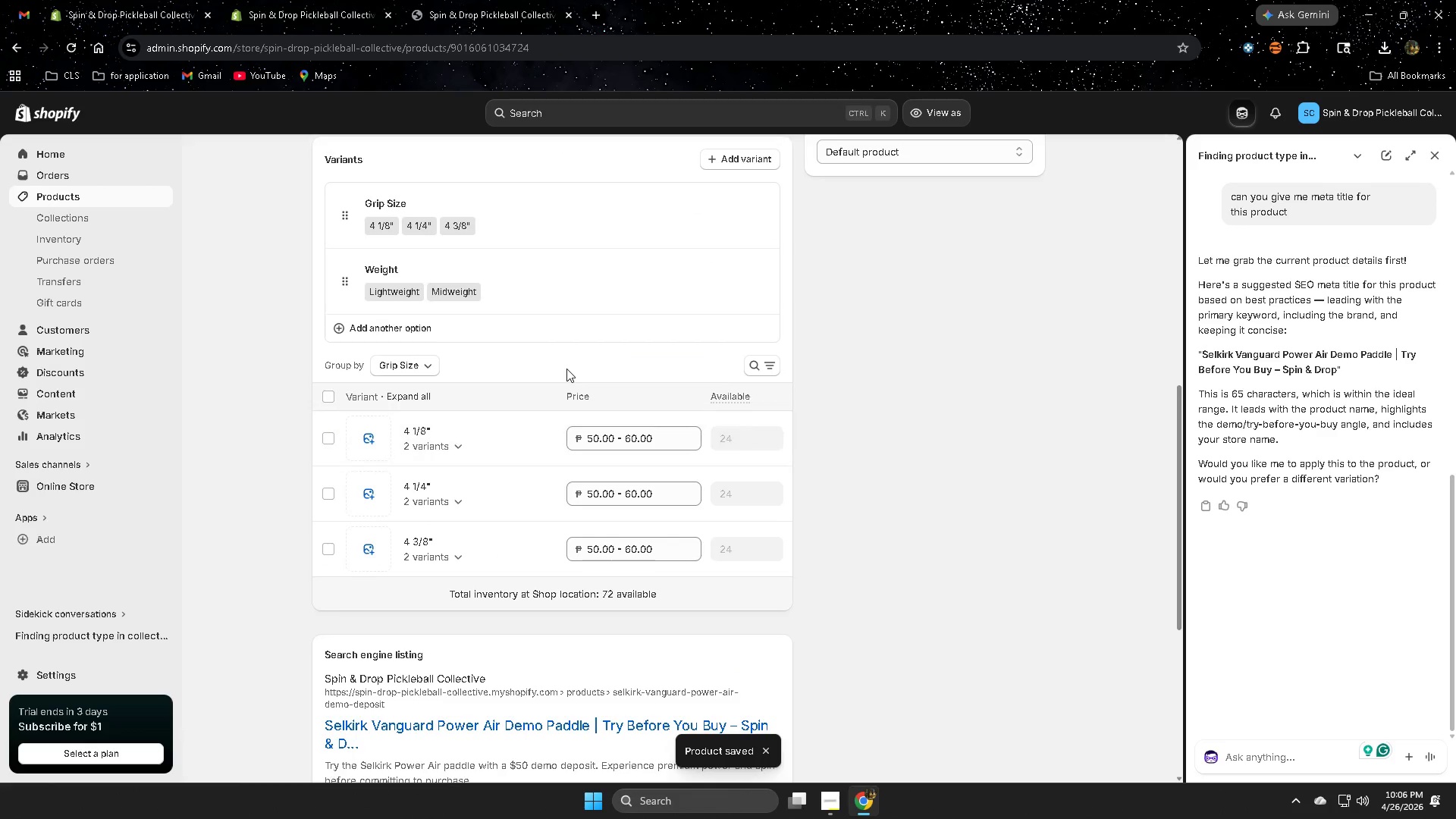 
left_click([74, 199])
 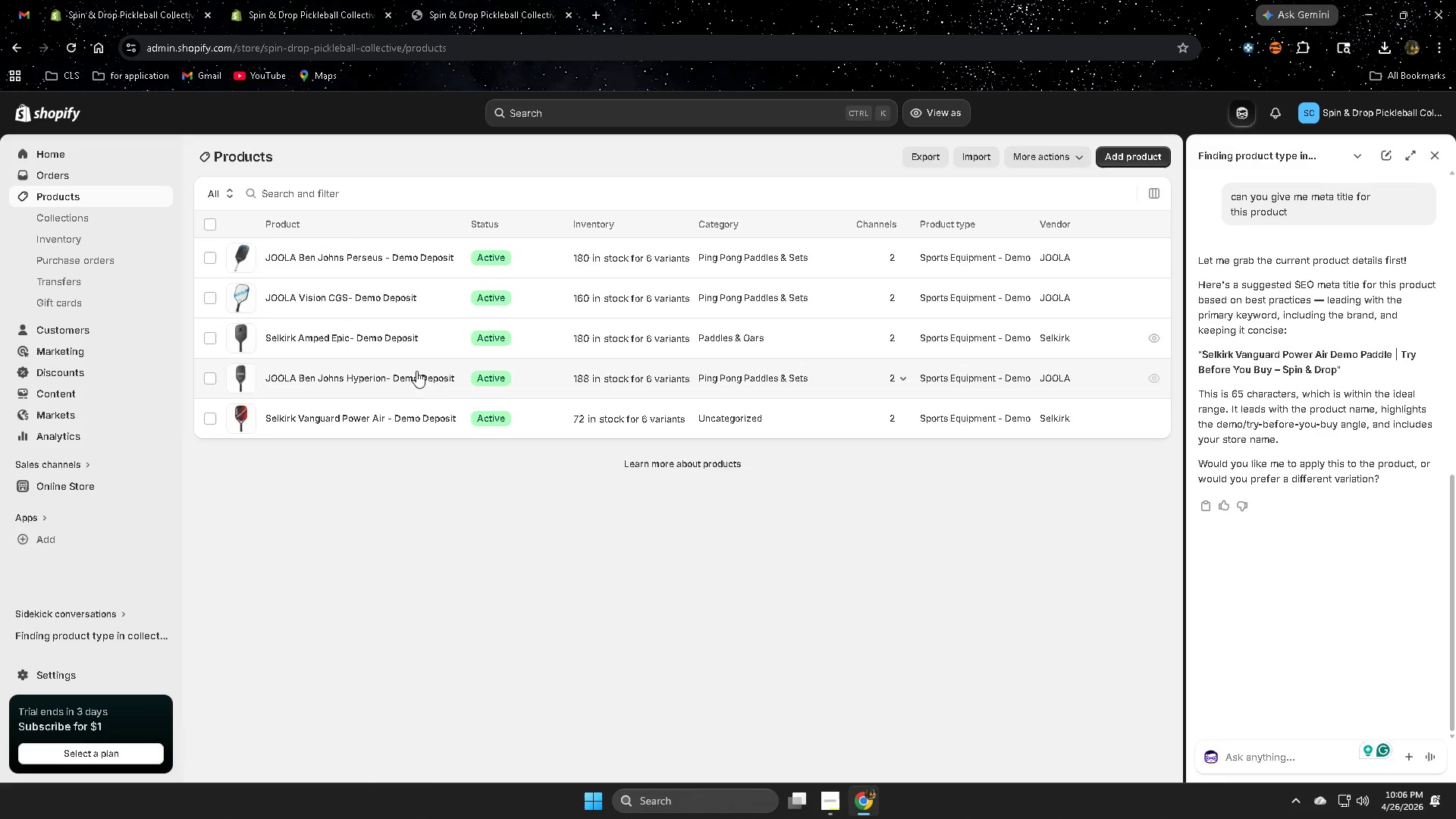 
left_click([532, 375])
 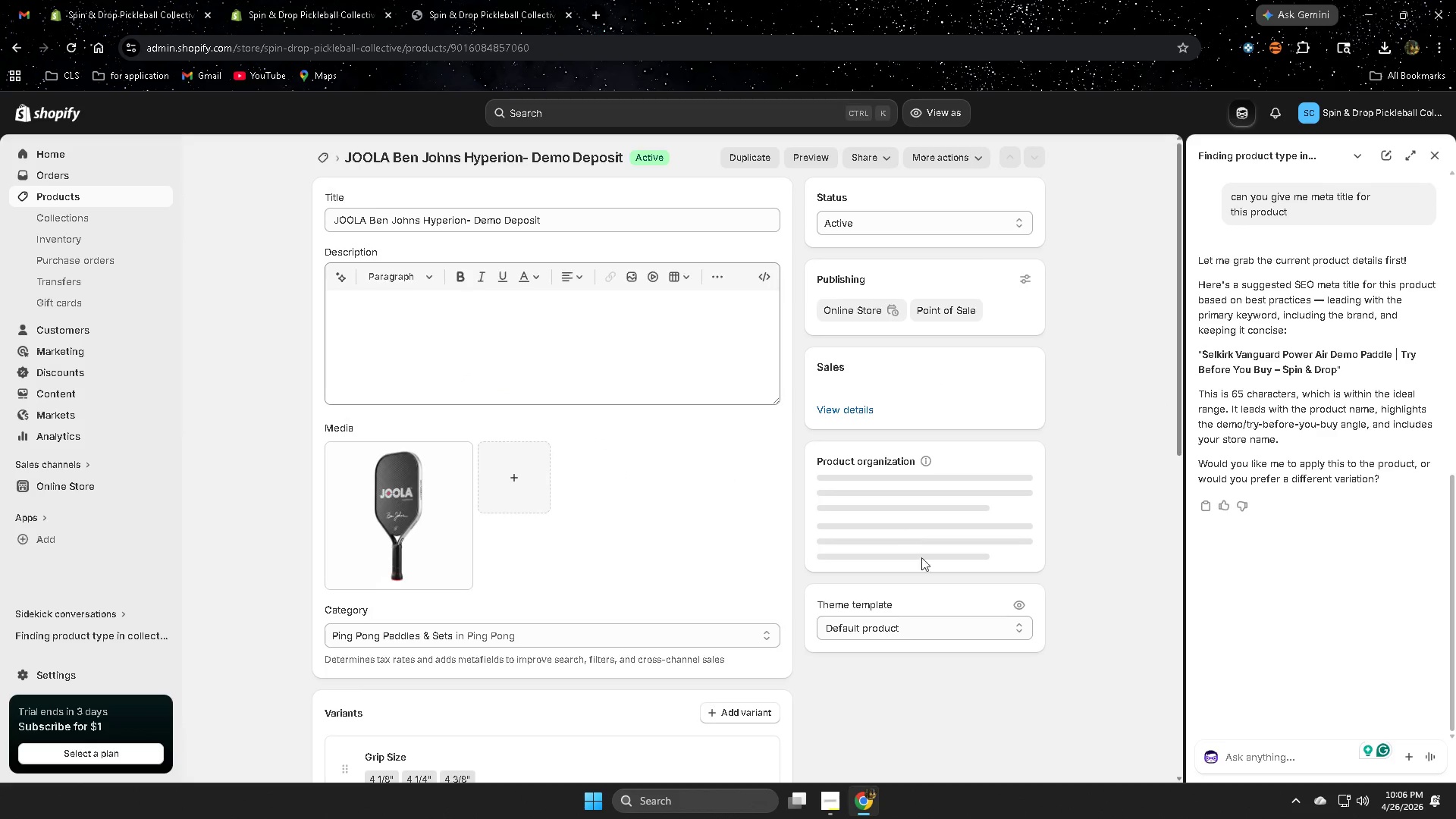 
scroll: coordinate [836, 423], scroll_direction: up, amount: 3.0
 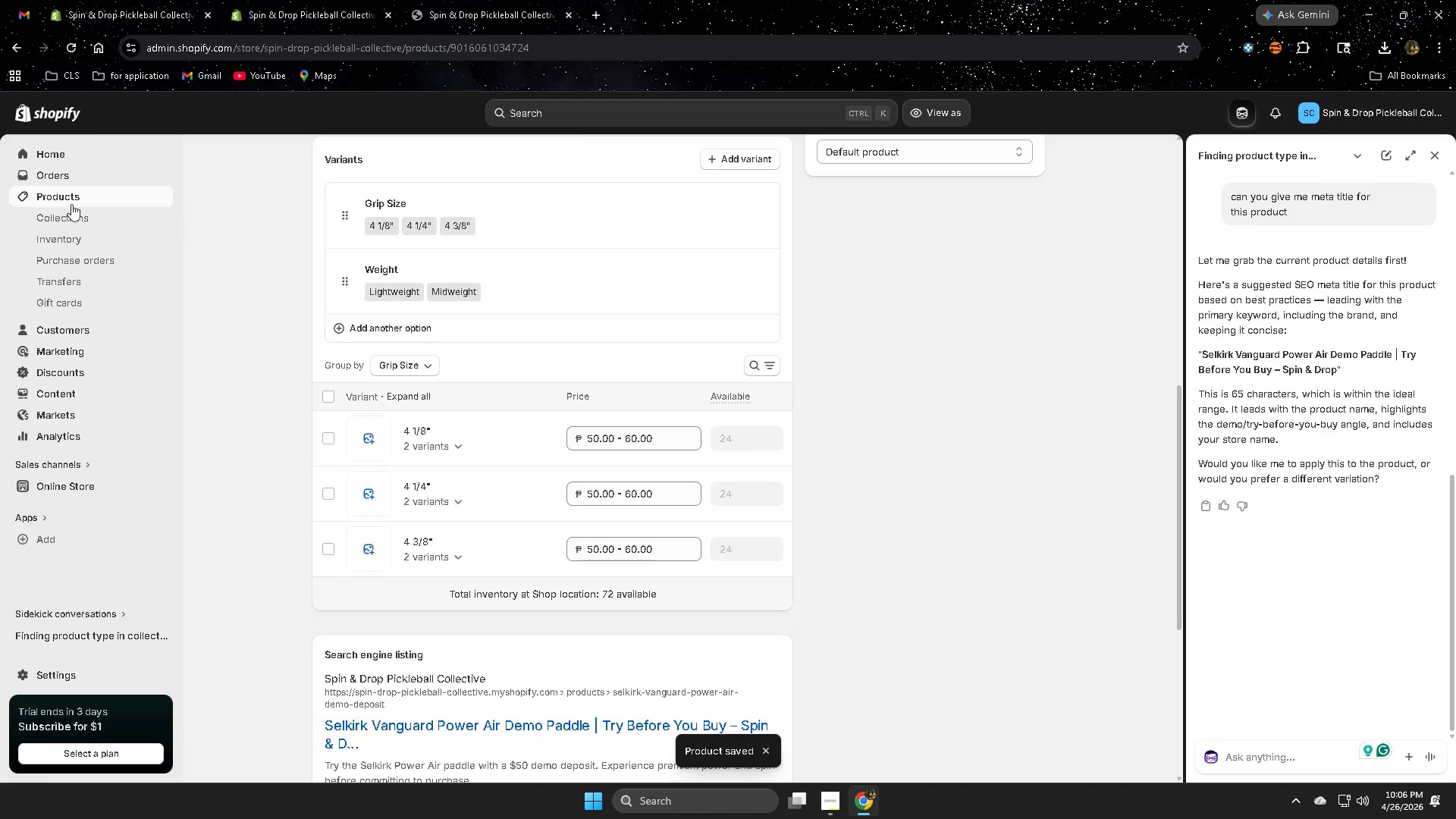 
left_click([767, 579])
 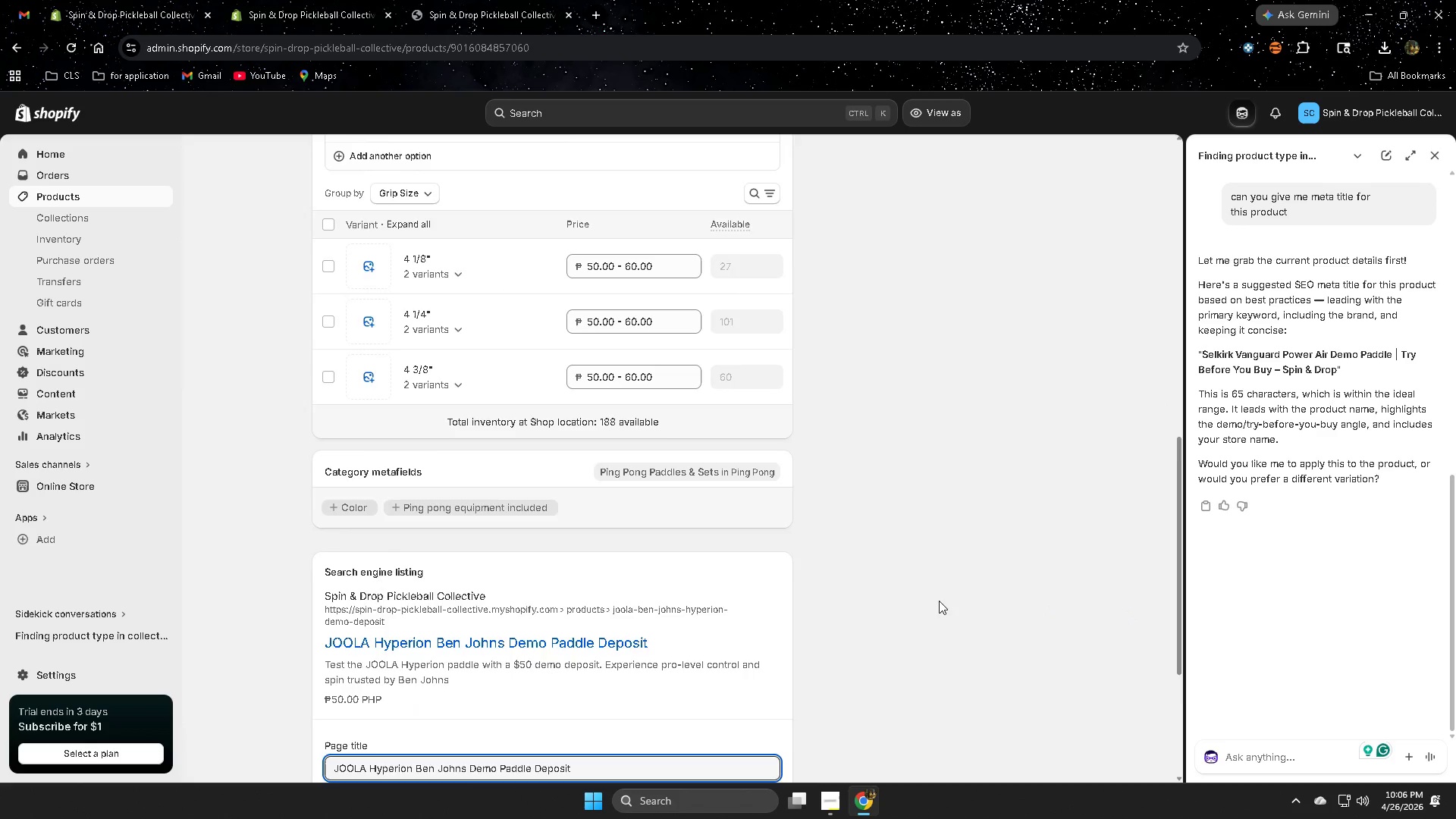 
left_click([1276, 766])
 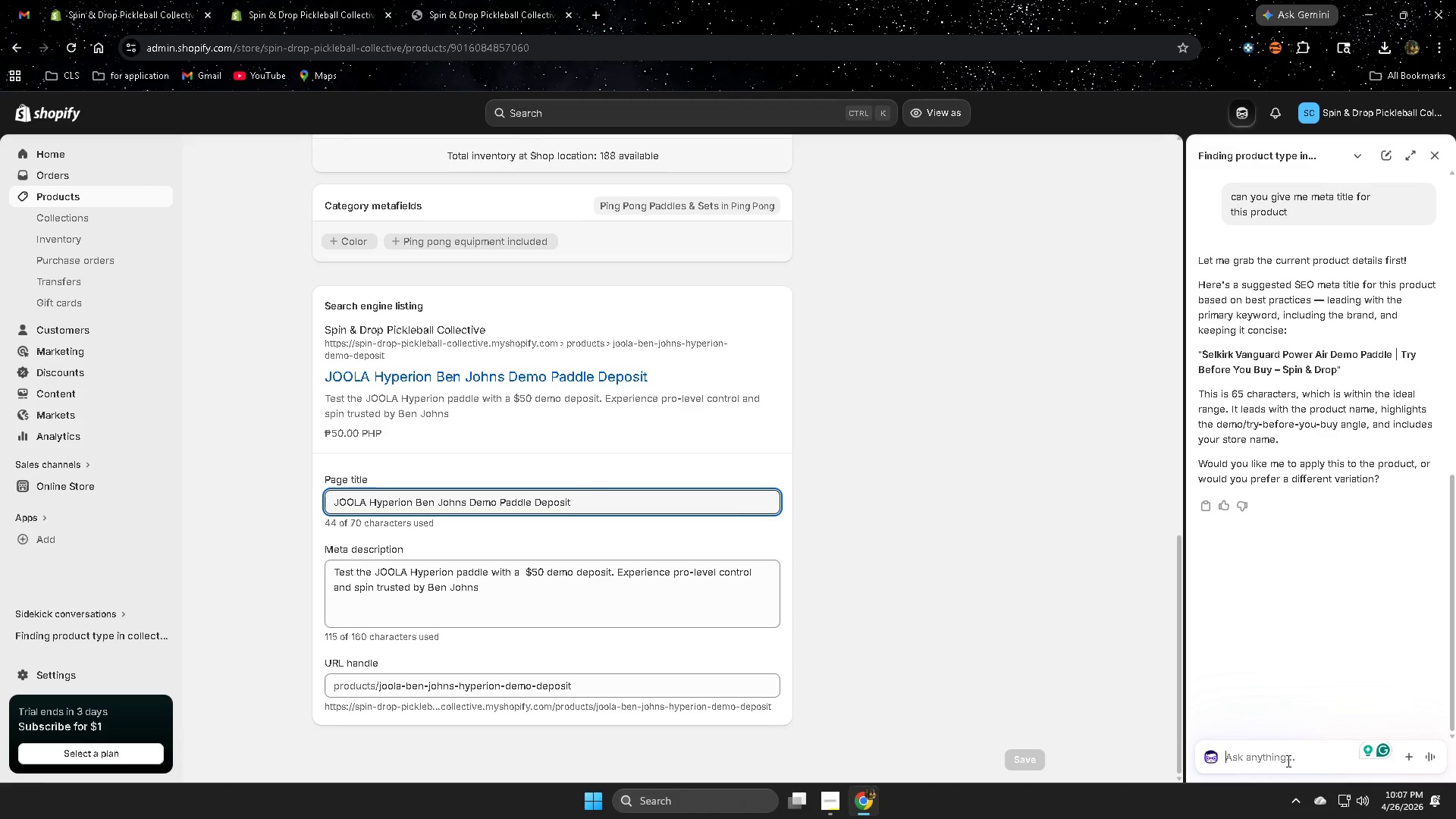 
key(A)
 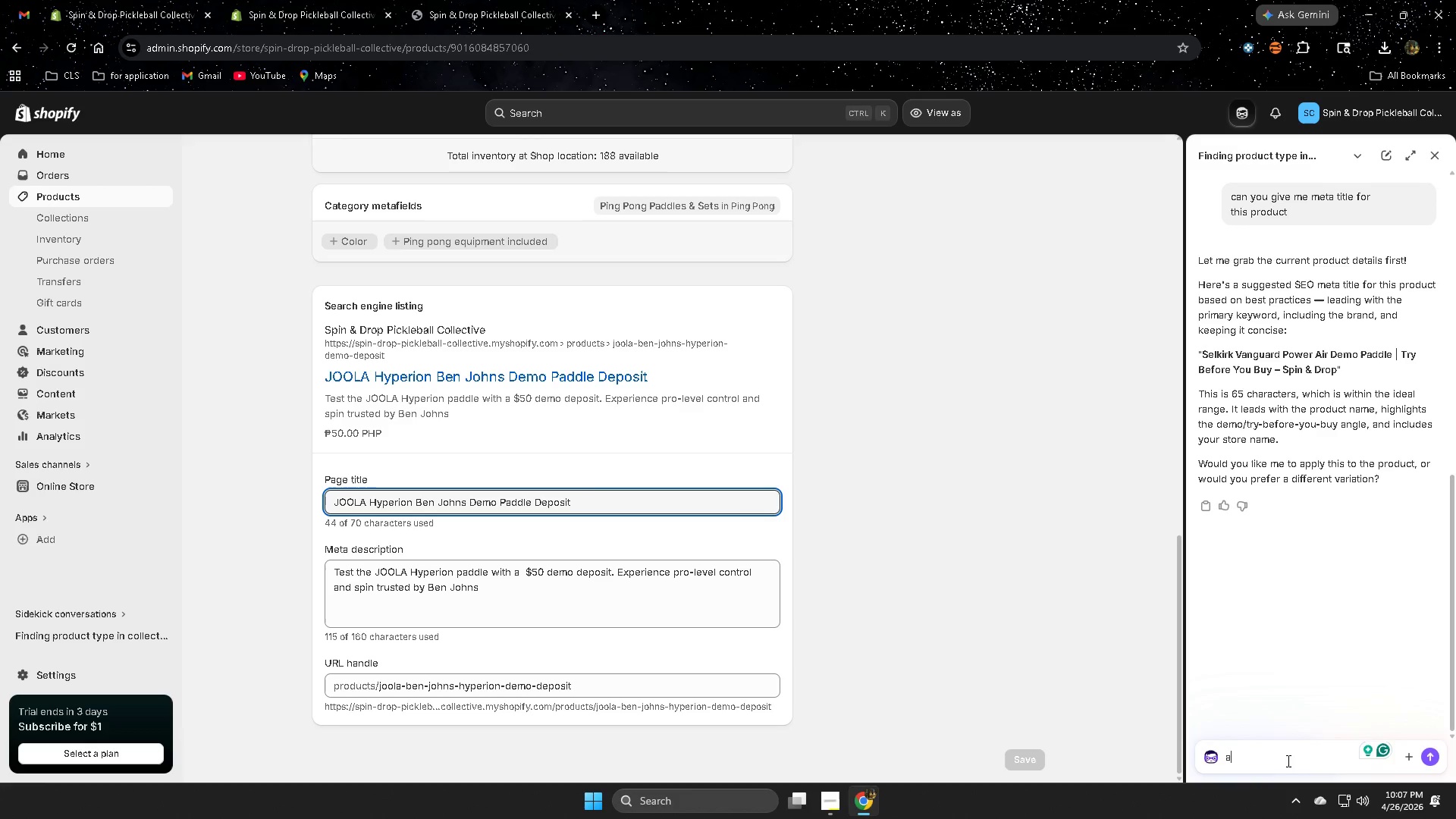 
scroll: coordinate [1046, 604], scroll_direction: down, amount: 19.0
 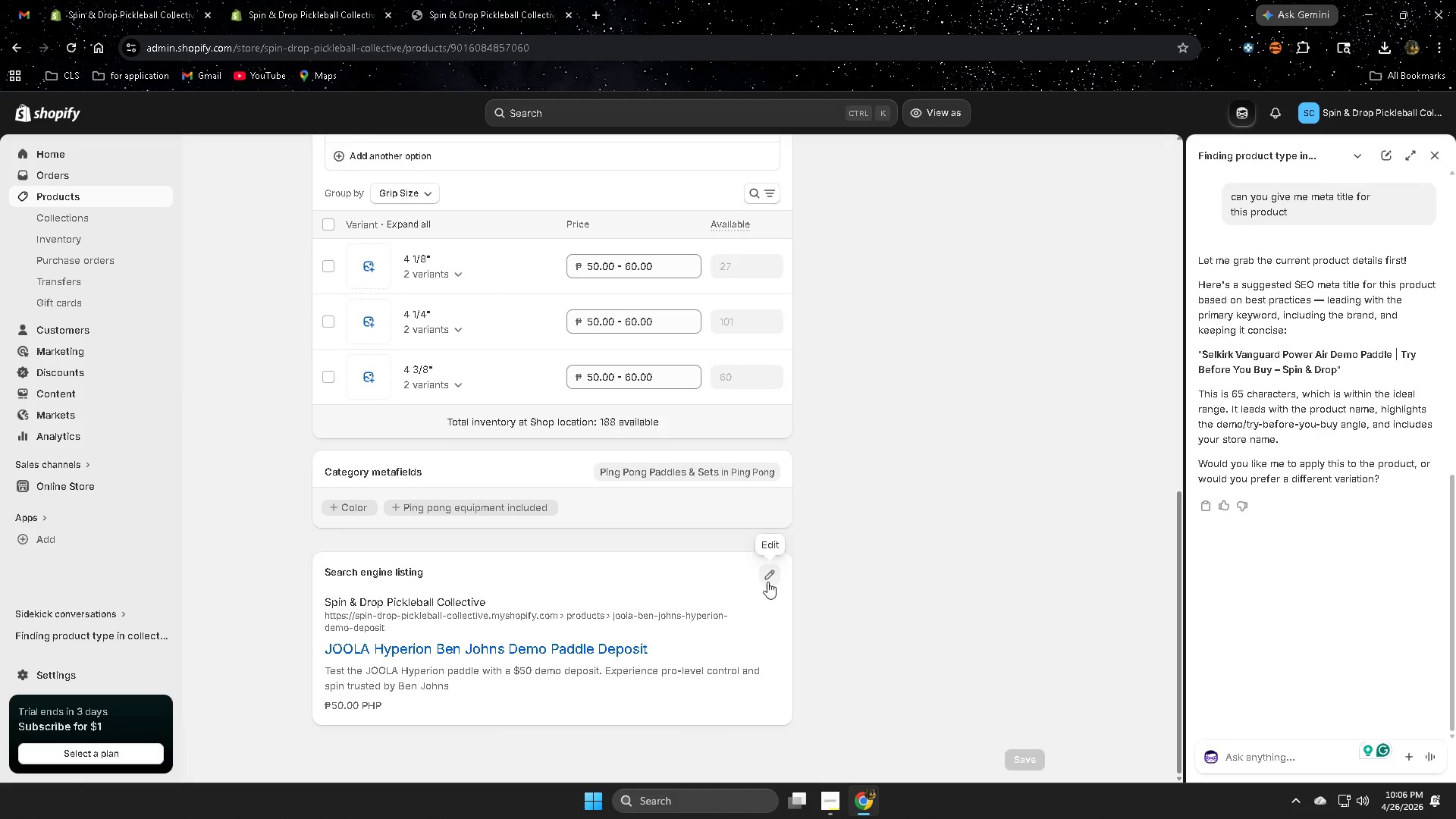 
type(lso this )
 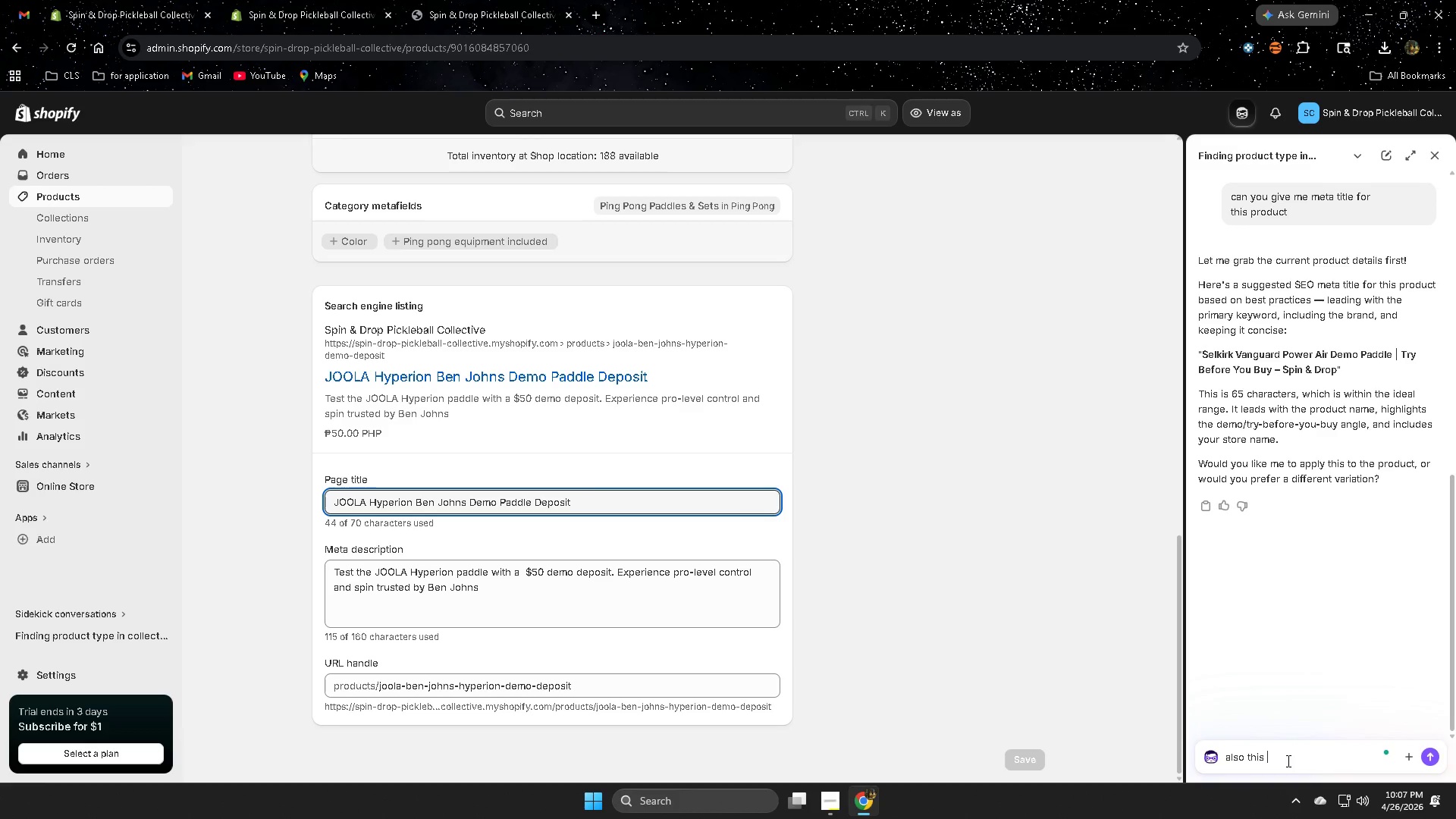 
key(Enter)
 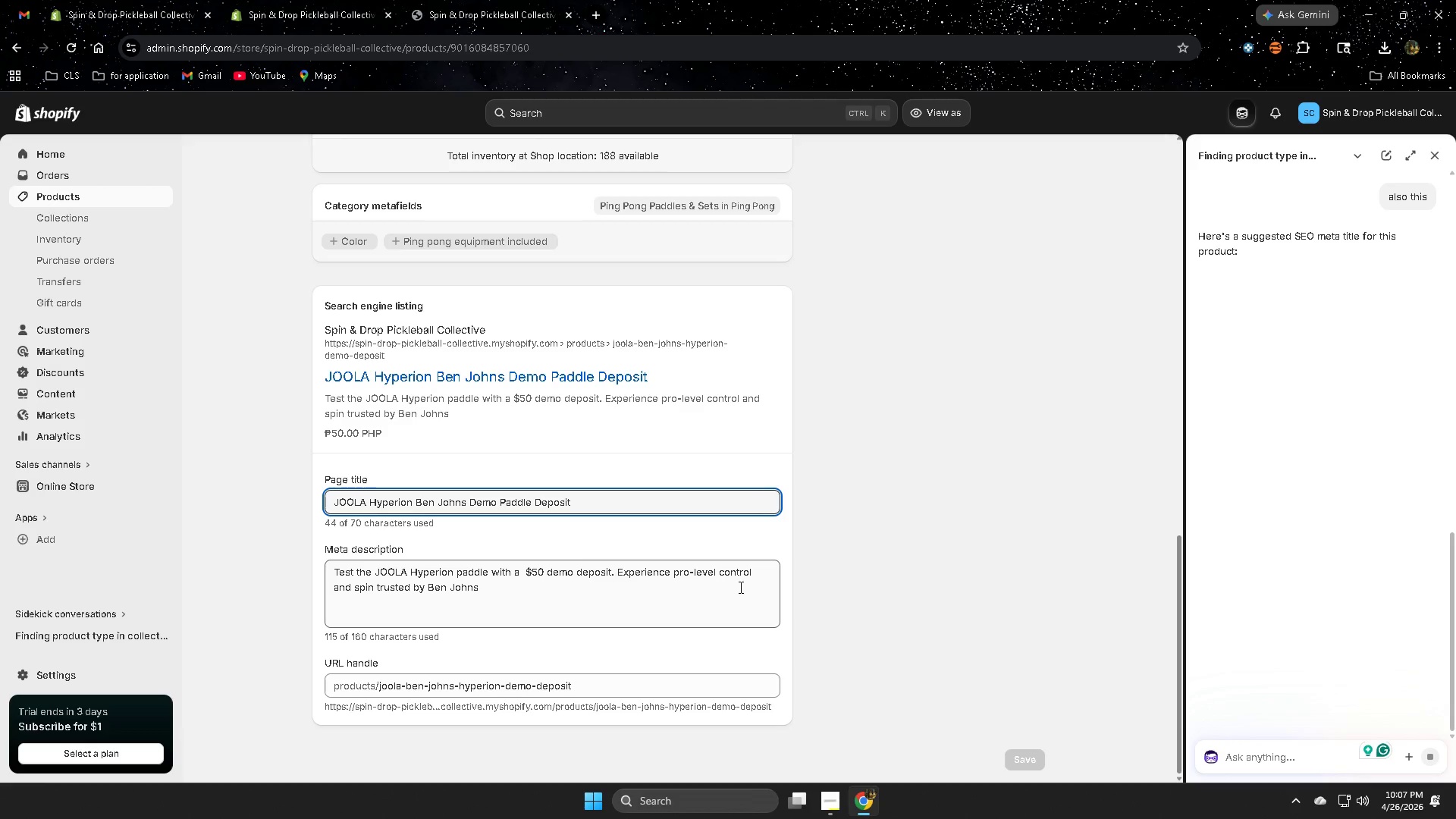 
scroll: coordinate [939, 601], scroll_direction: down, amount: 4.0
 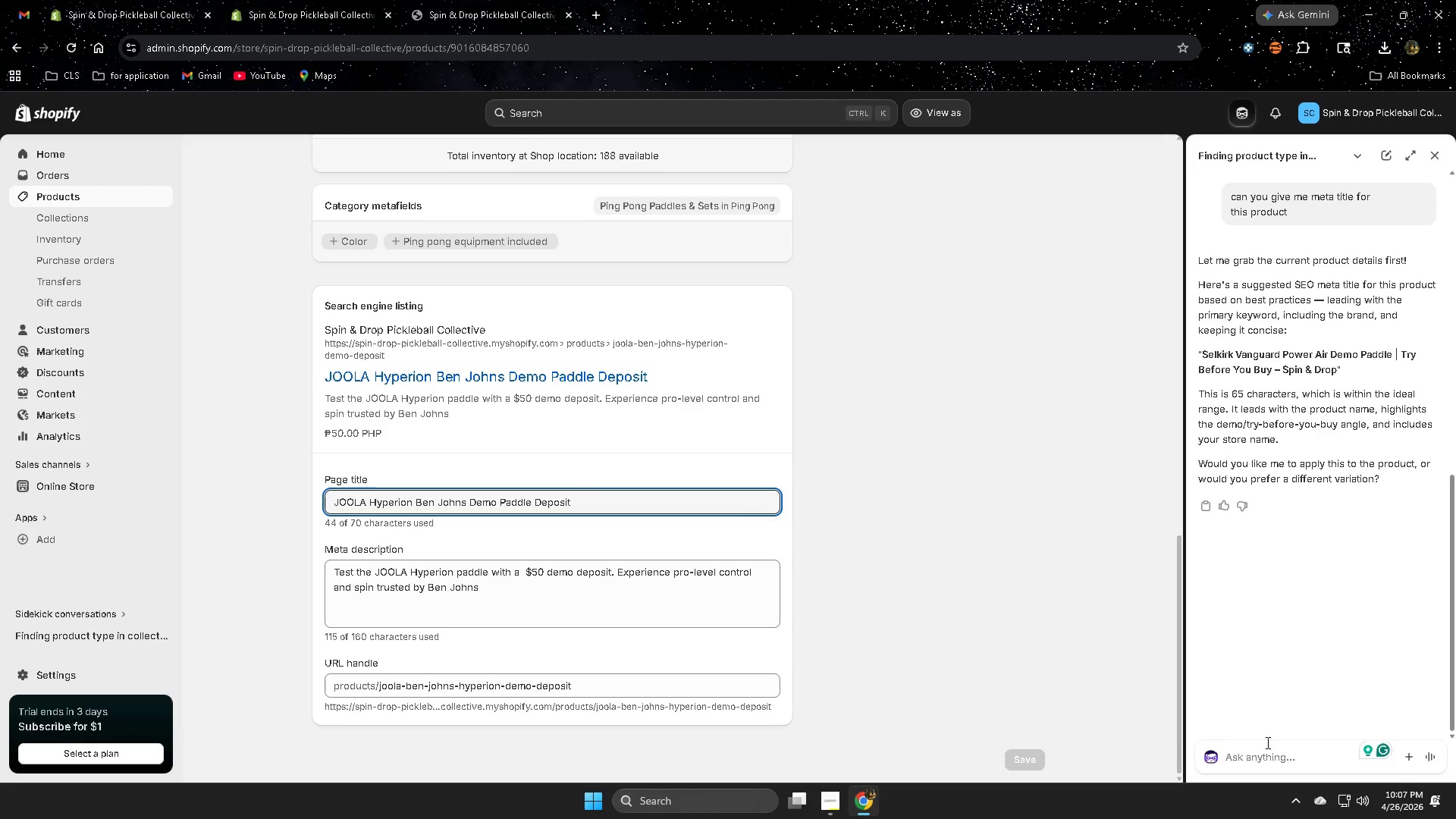 
wait(13.94)
 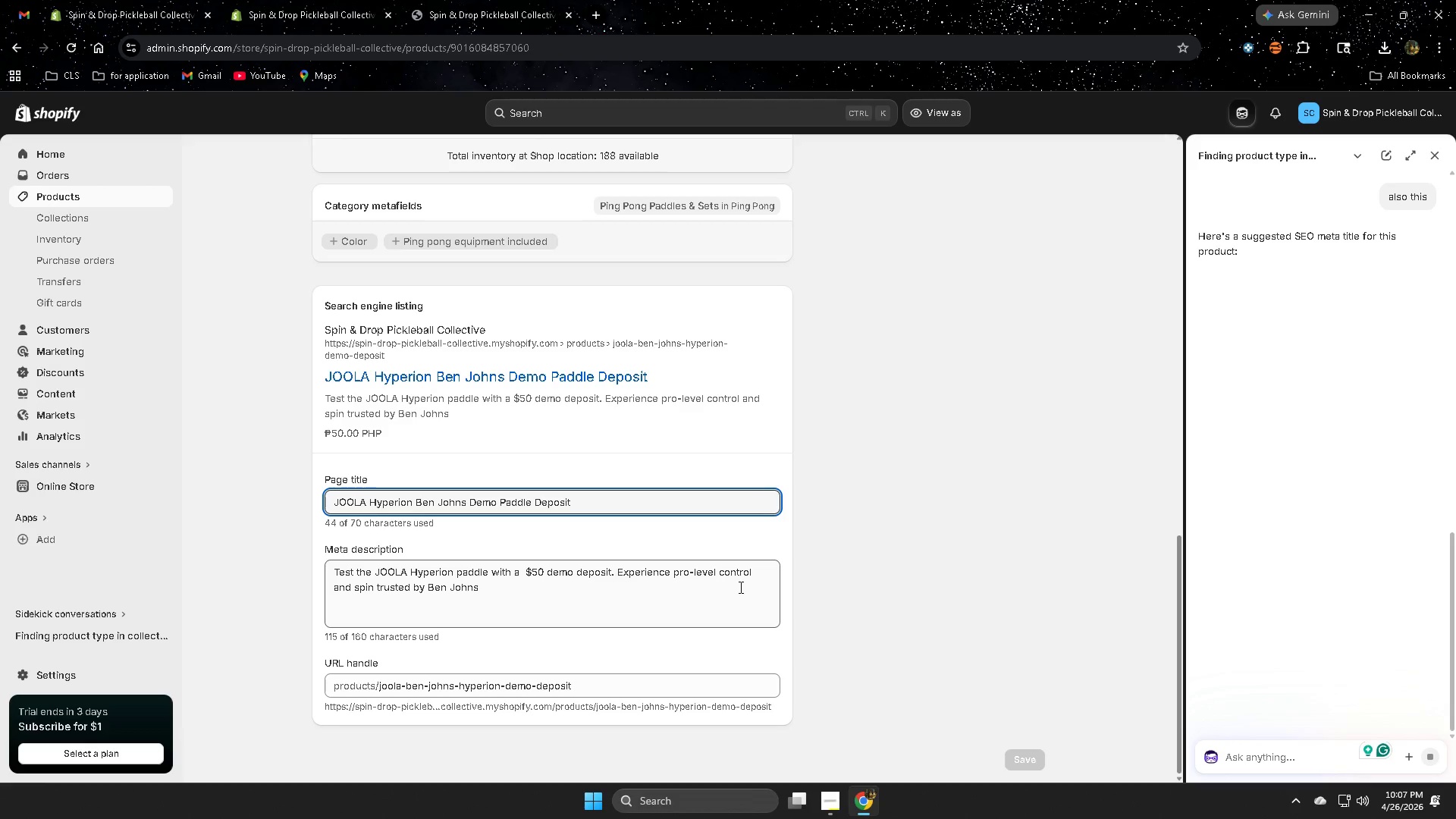 
left_click([844, 805])